 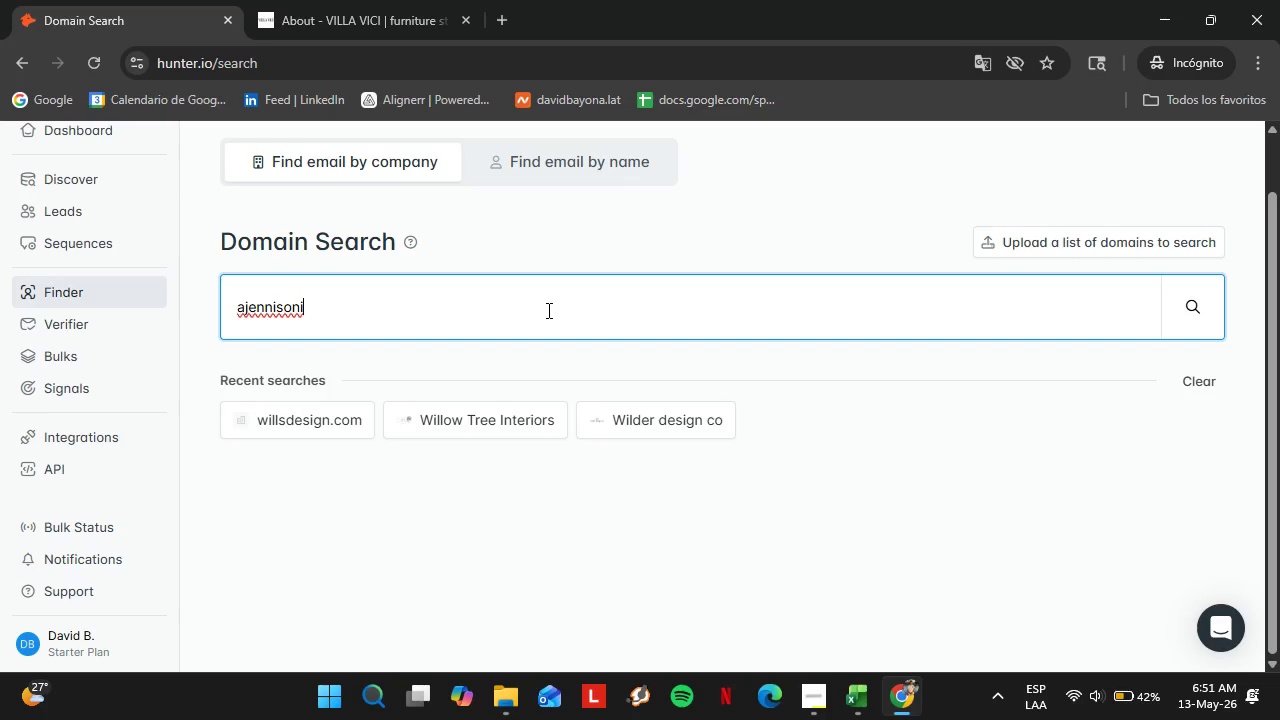 
type(nteriors.com)
 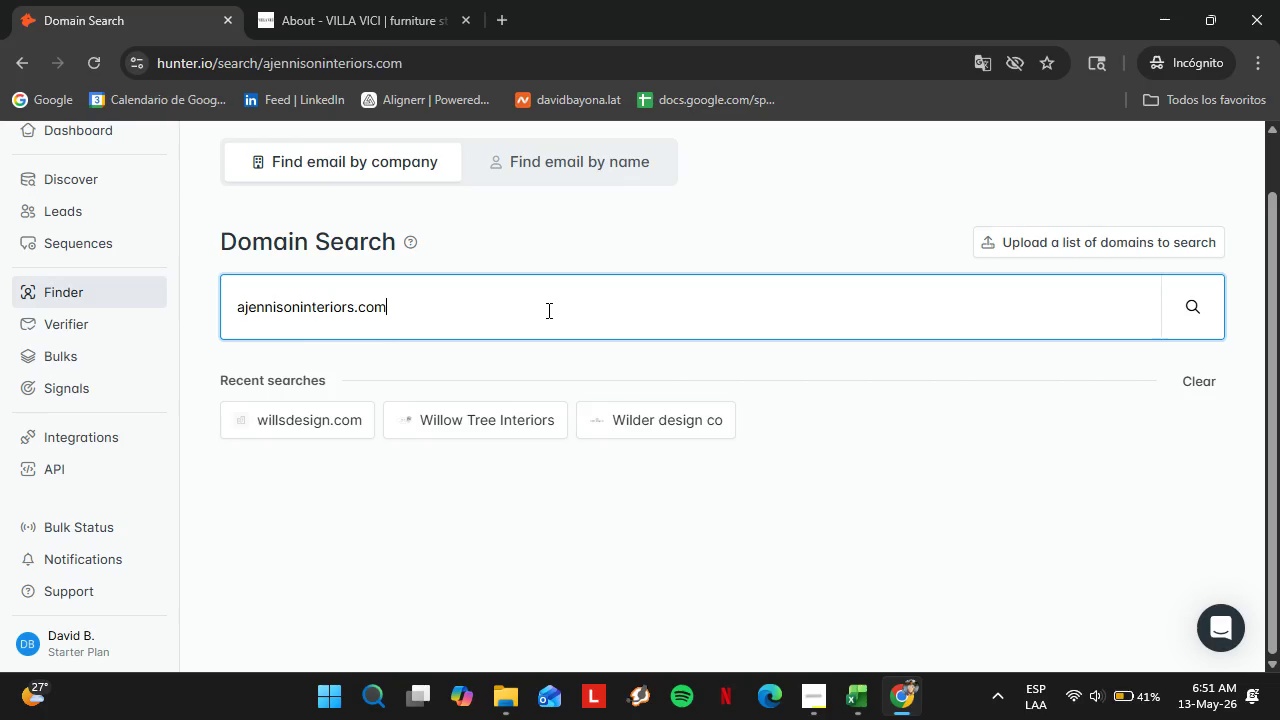 
key(Enter)
 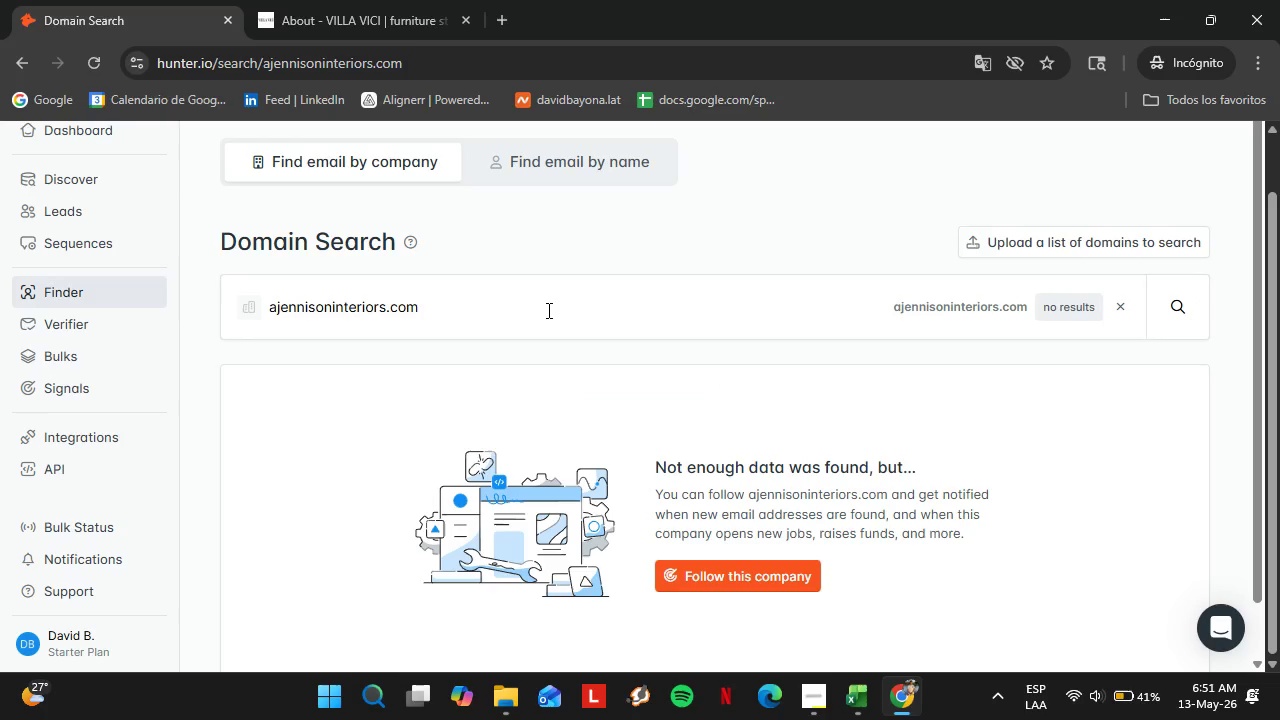 
double_click([547, 310])
 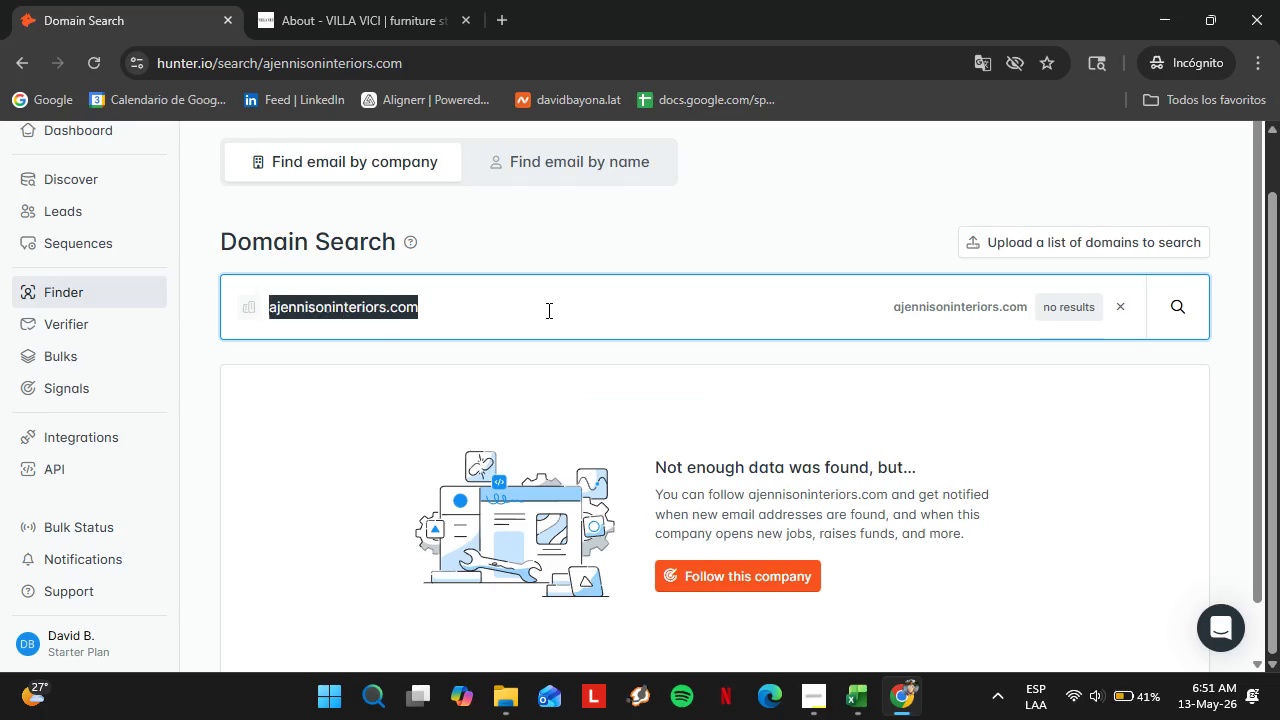 
triple_click([547, 310])
 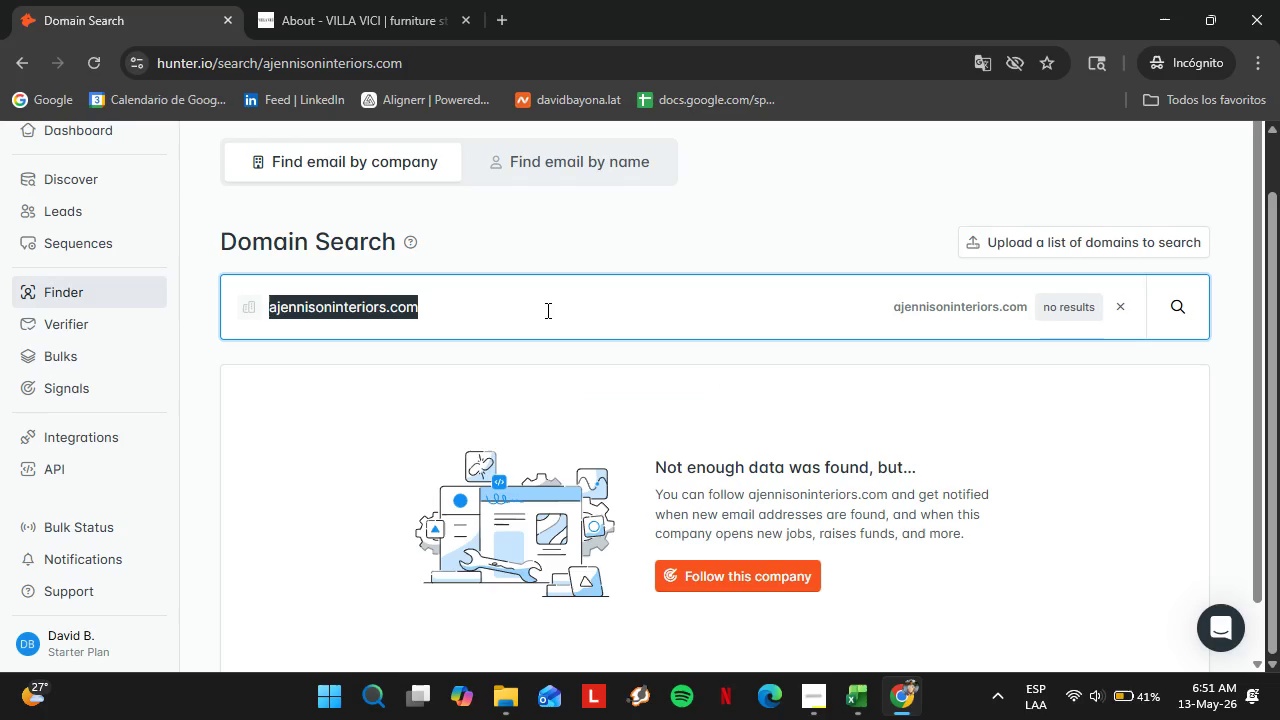 
type(alturac)
key(Backspace)
type(rchitecs)
key(Backspace)
type(t)
key(Backspace)
key(Backspace)
type(cts.com)
 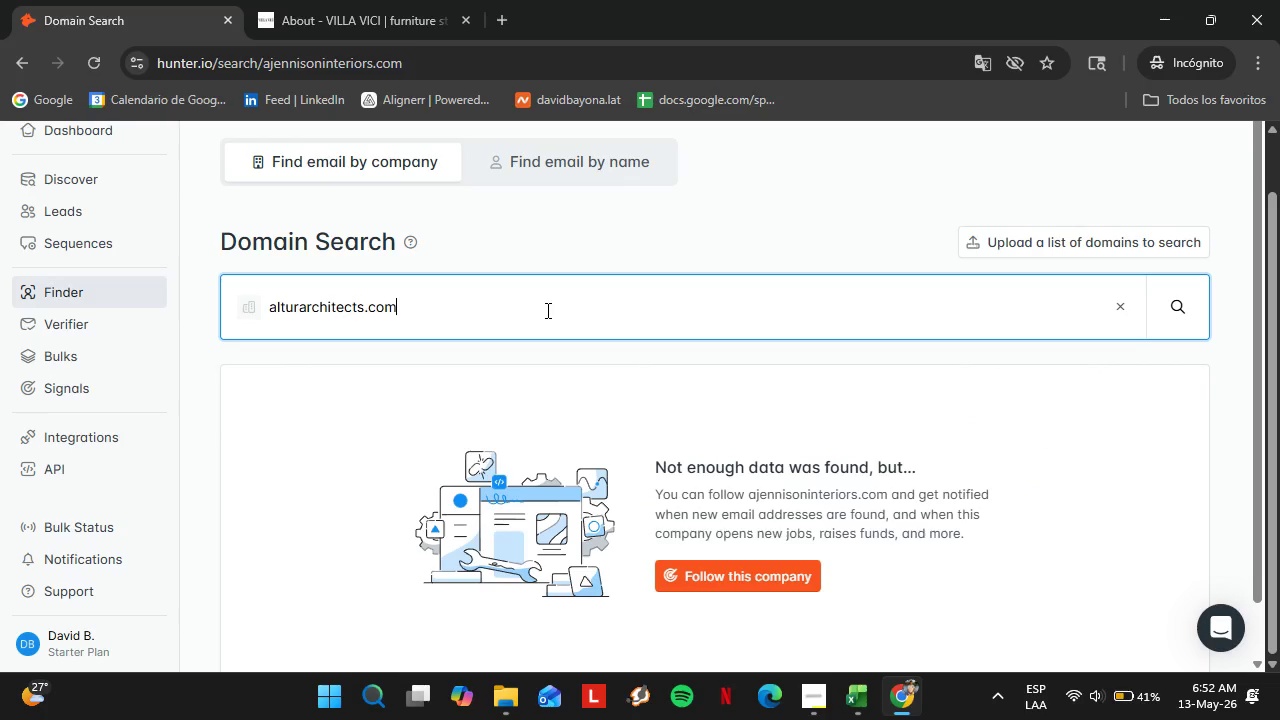 
key(Enter)
 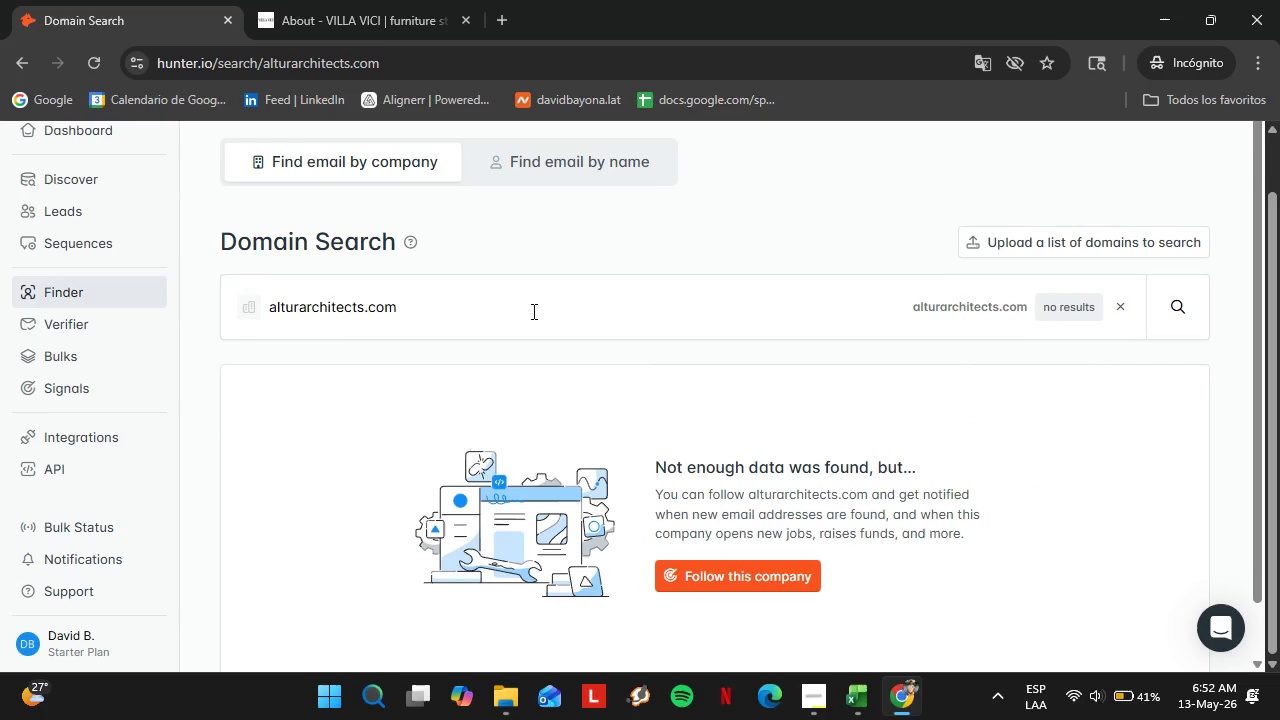 
double_click([532, 311])
 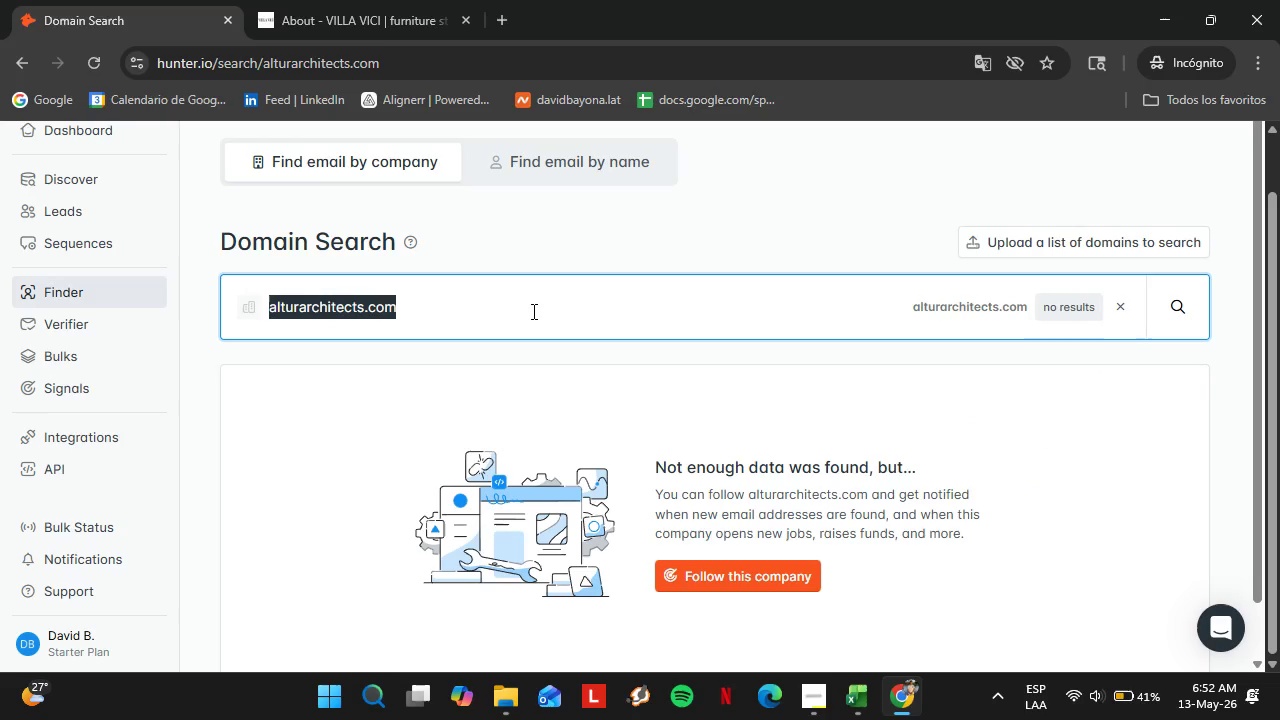 
triple_click([532, 311])
 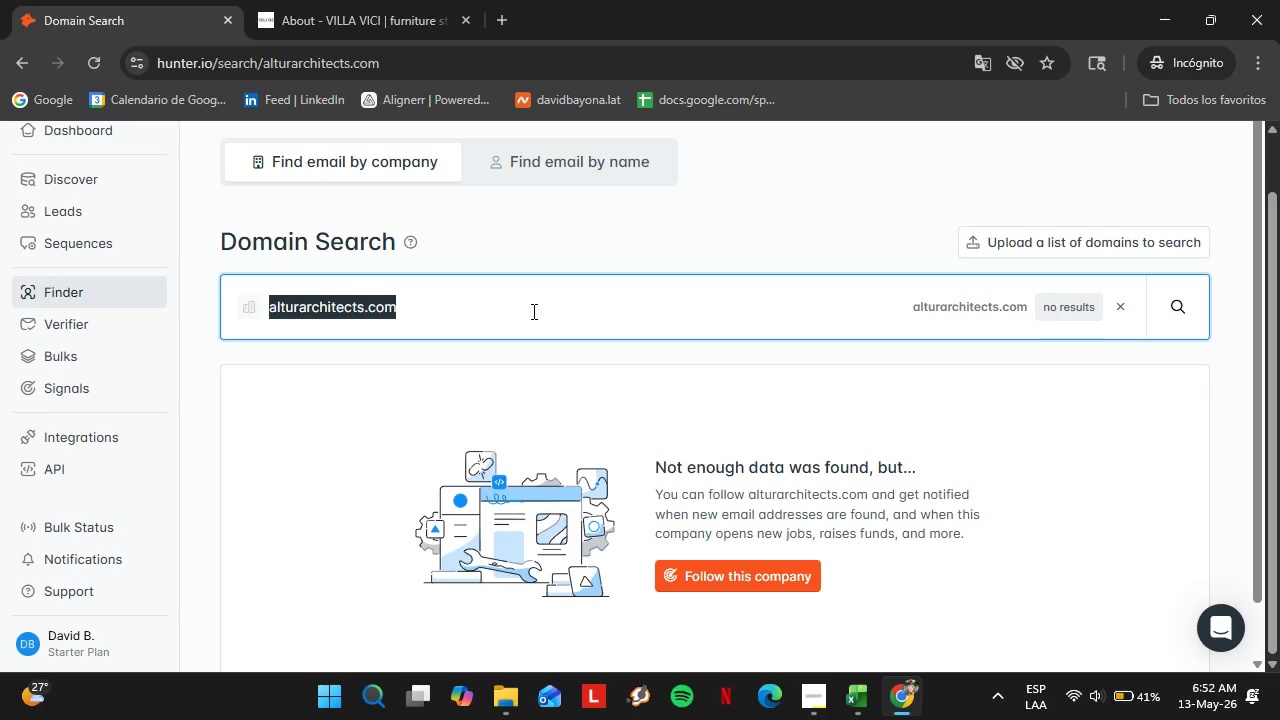 
type(amykarthei)
 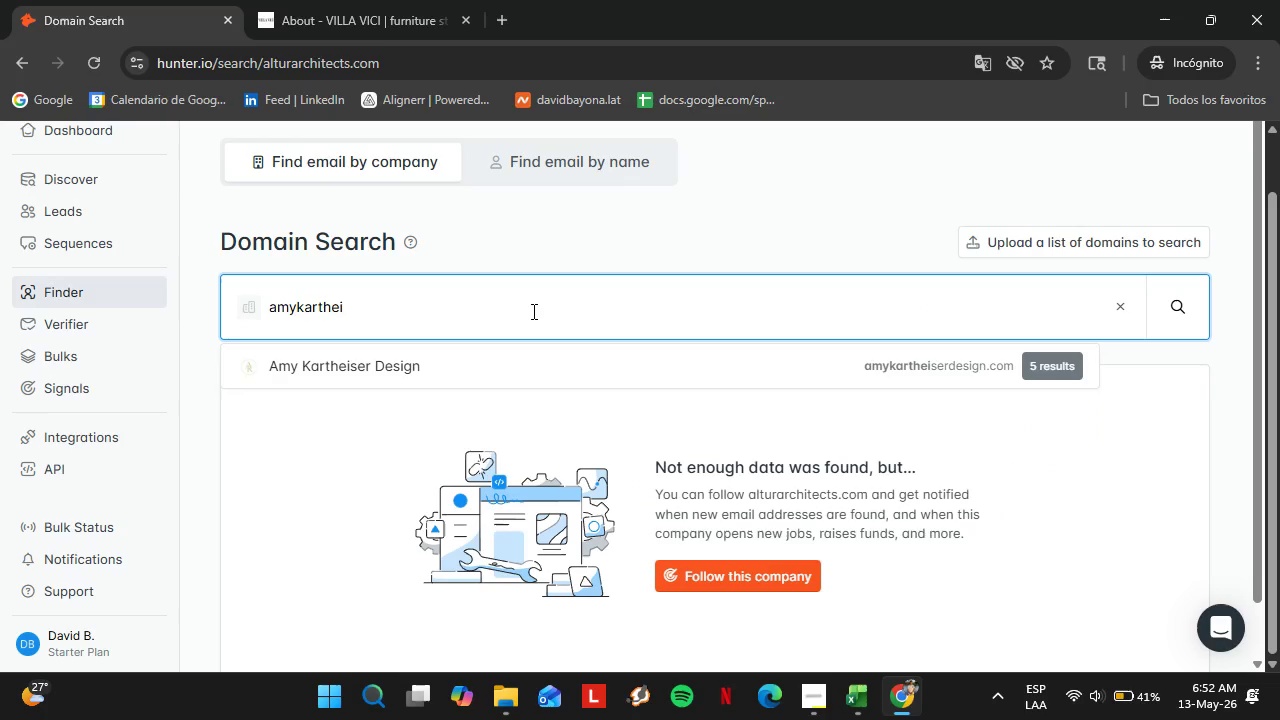 
key(ArrowDown)
 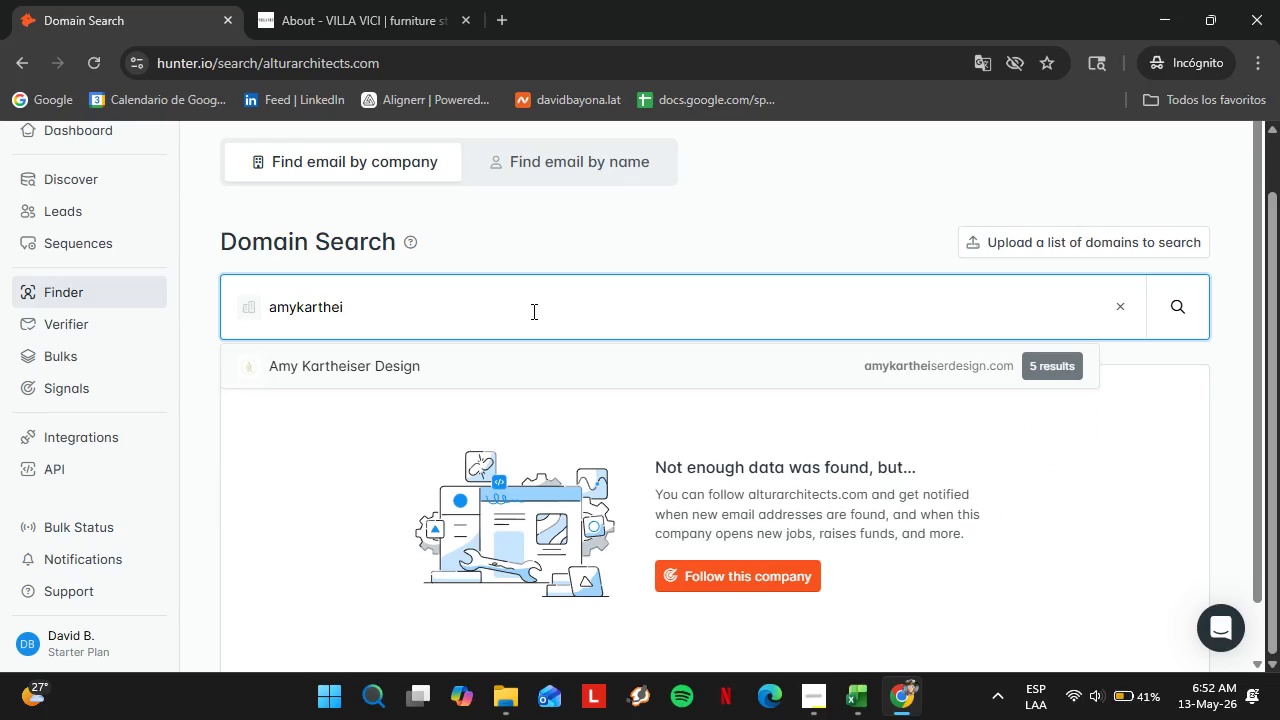 
key(Enter)
 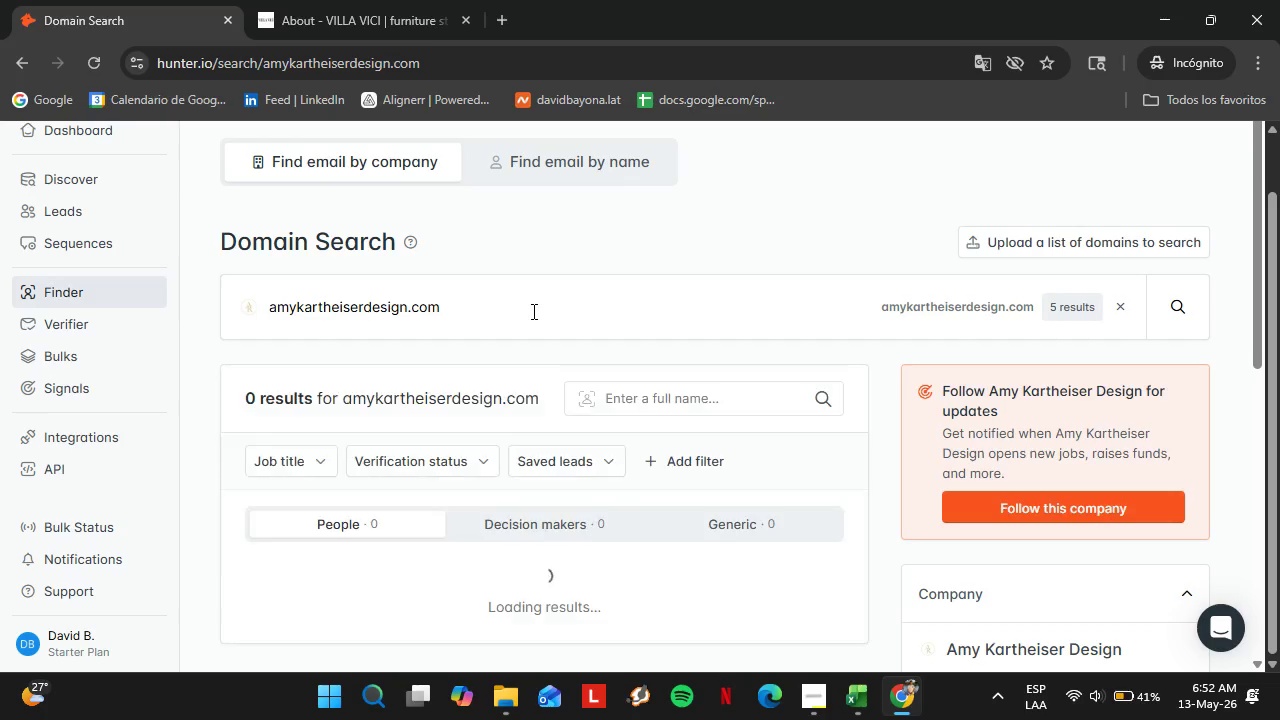 
scroll: coordinate [561, 272], scroll_direction: down, amount: 3.0
 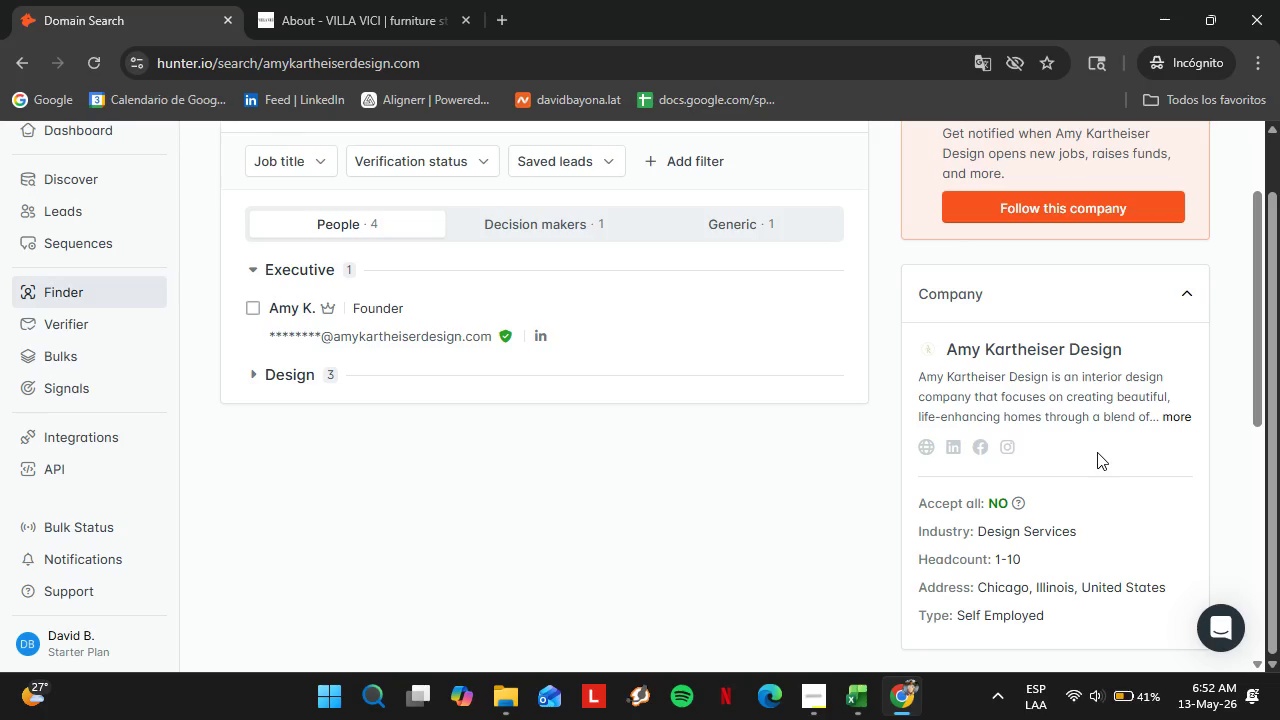 
left_click([800, 322])
 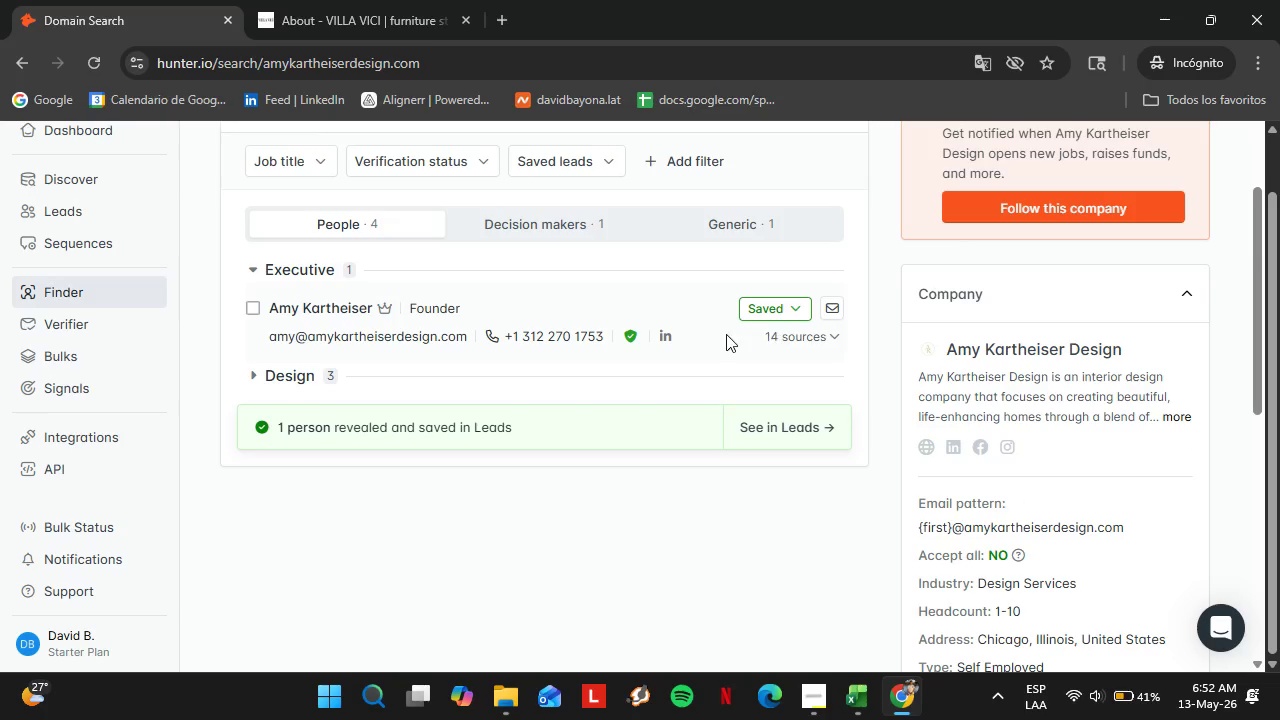 
left_click([747, 312])
 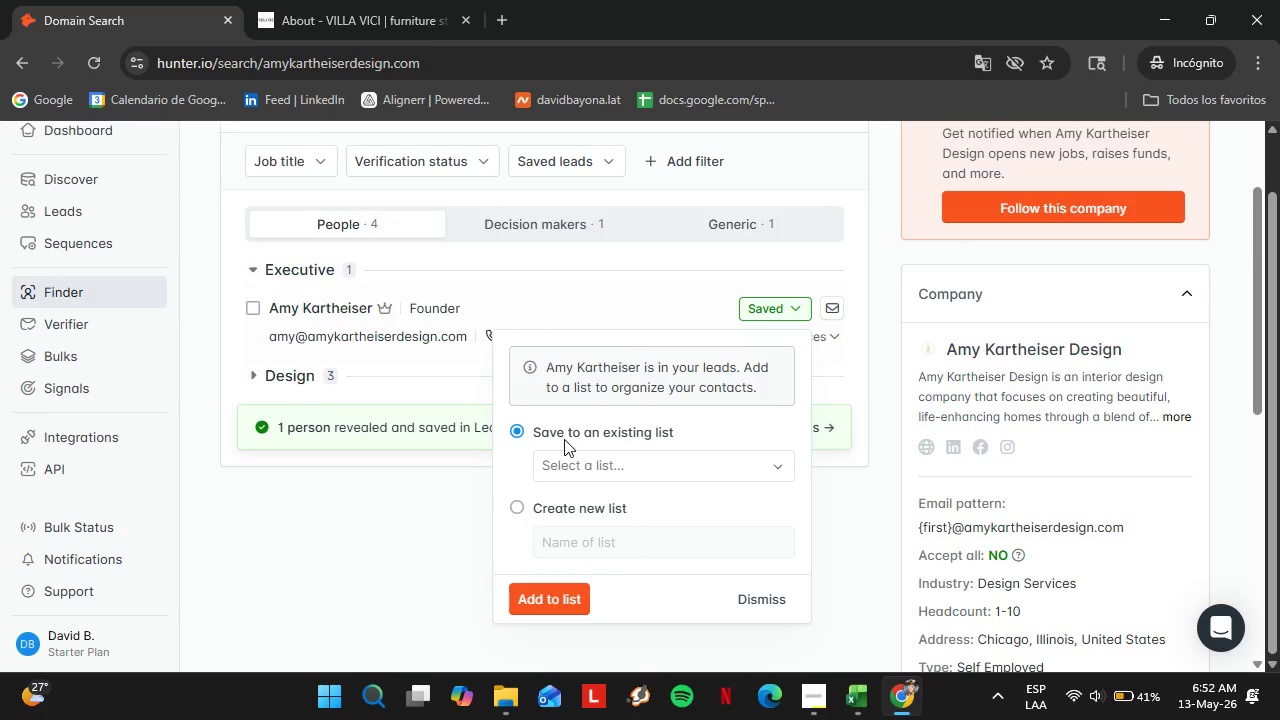 
left_click([559, 456])
 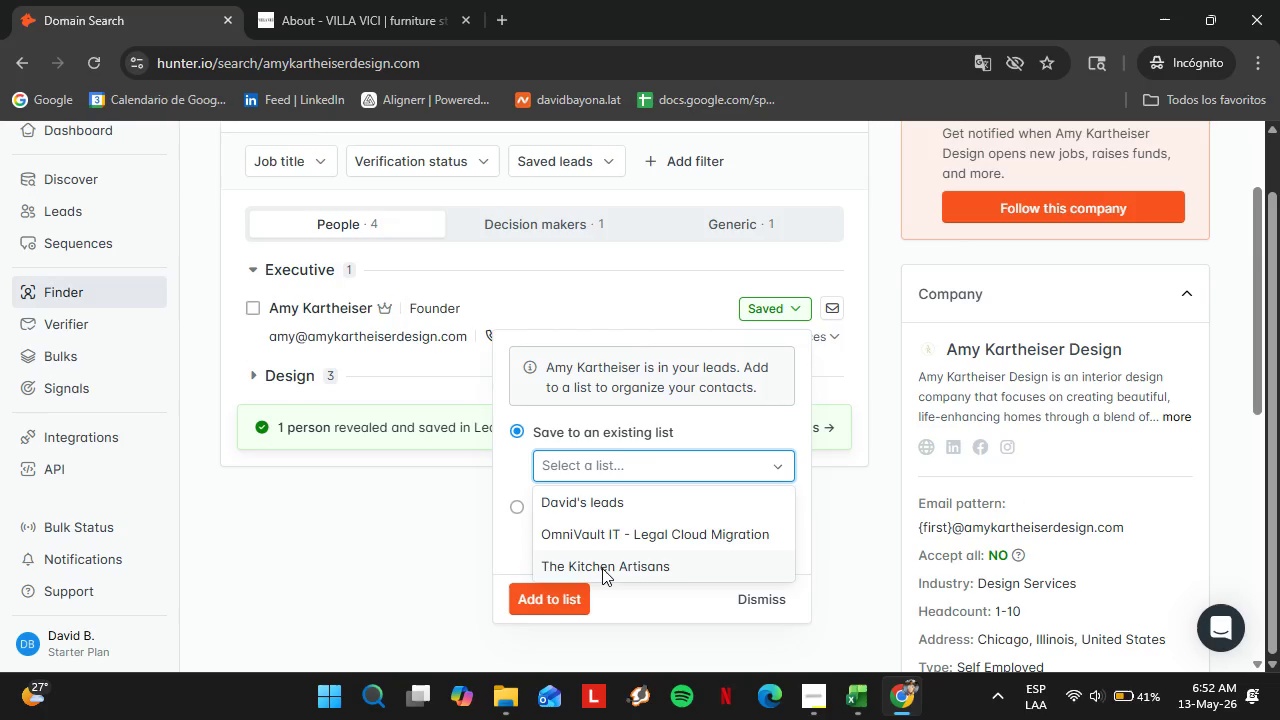 
double_click([545, 598])
 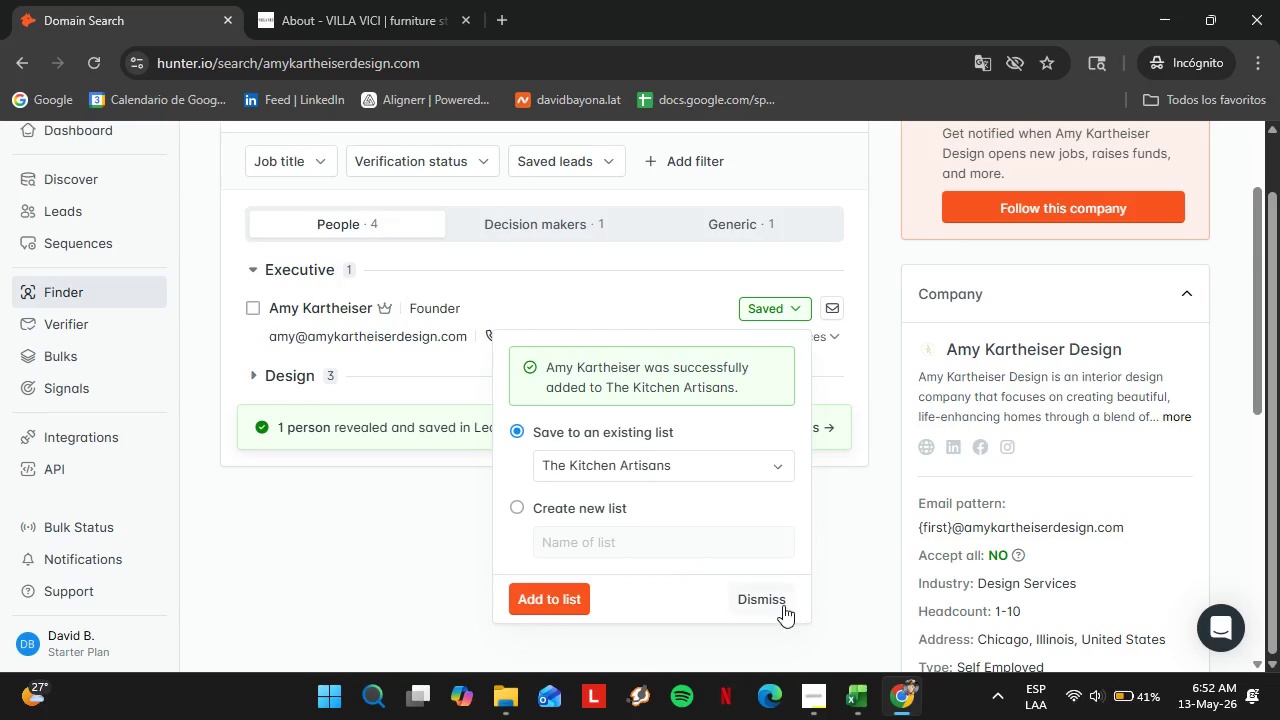 
left_click([783, 605])
 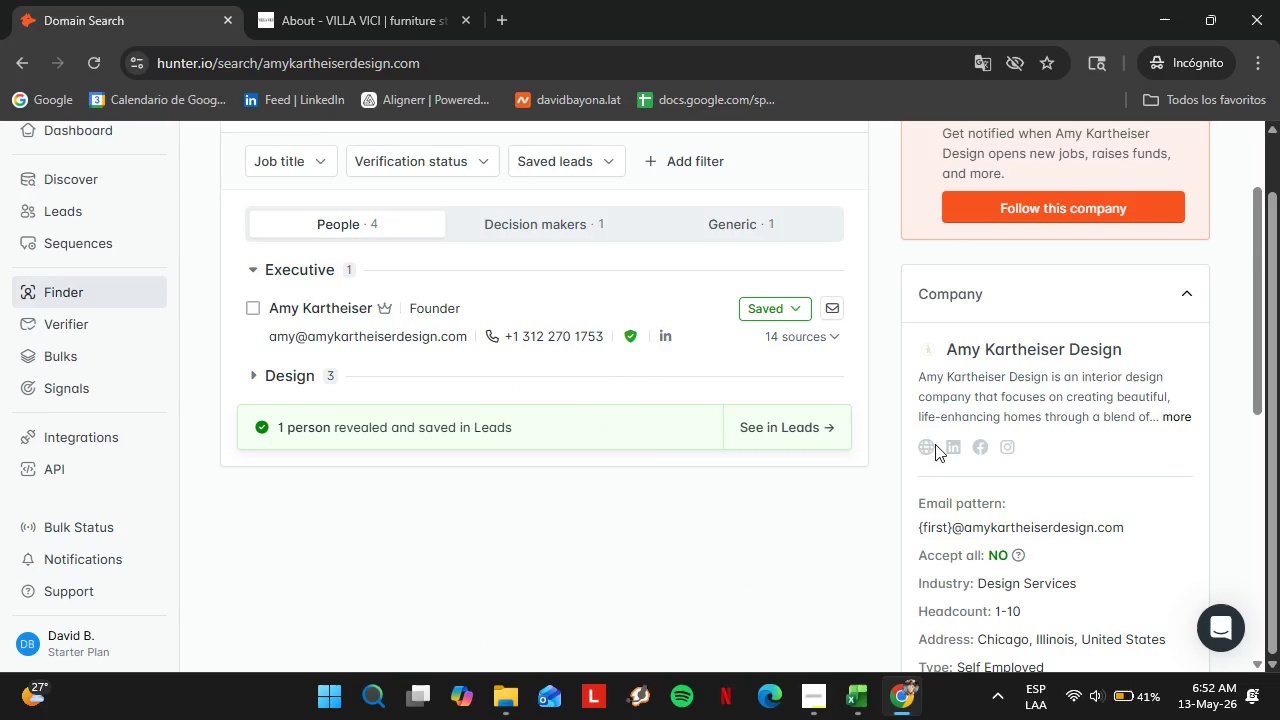 
left_click([928, 444])
 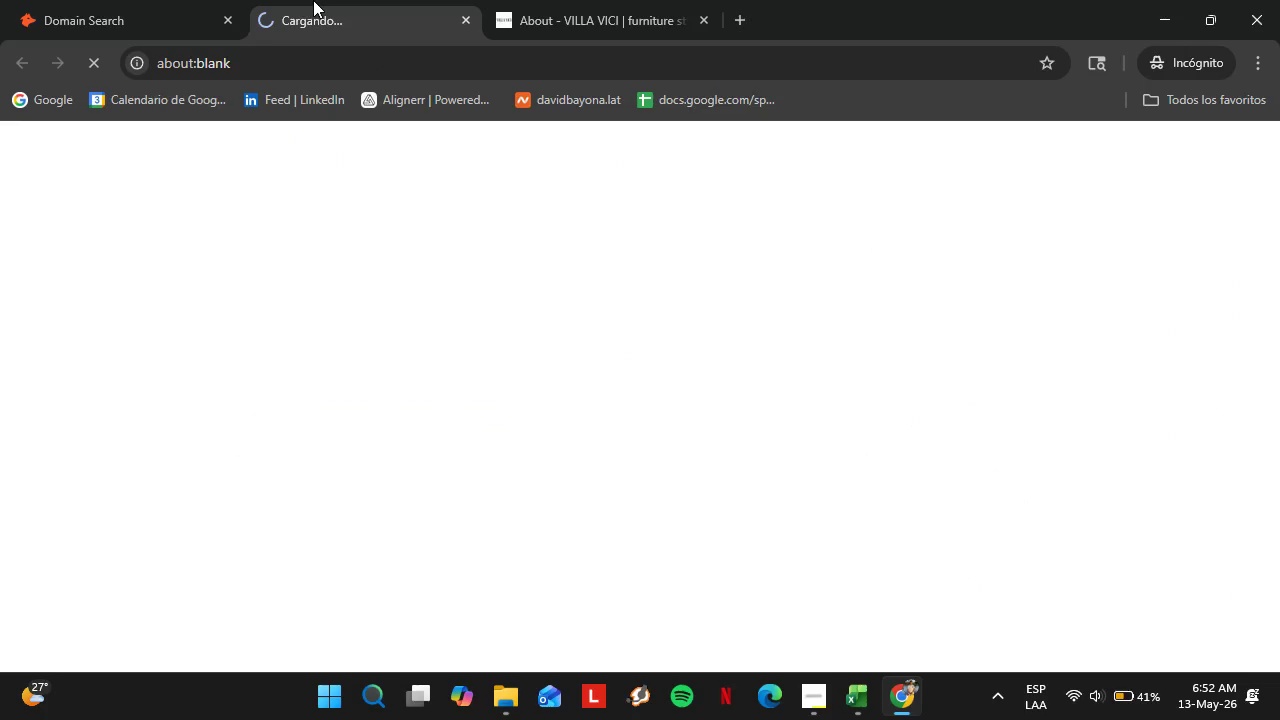 
left_click([205, 0])
 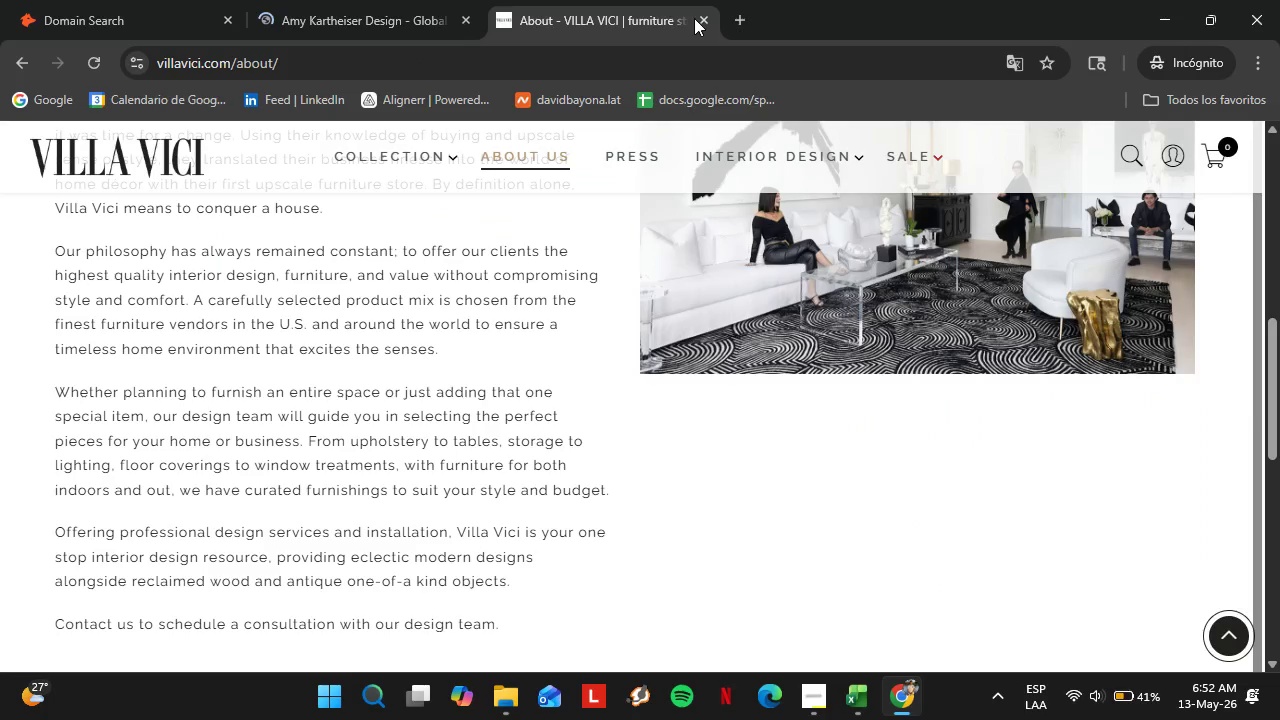 
left_click([719, 11])
 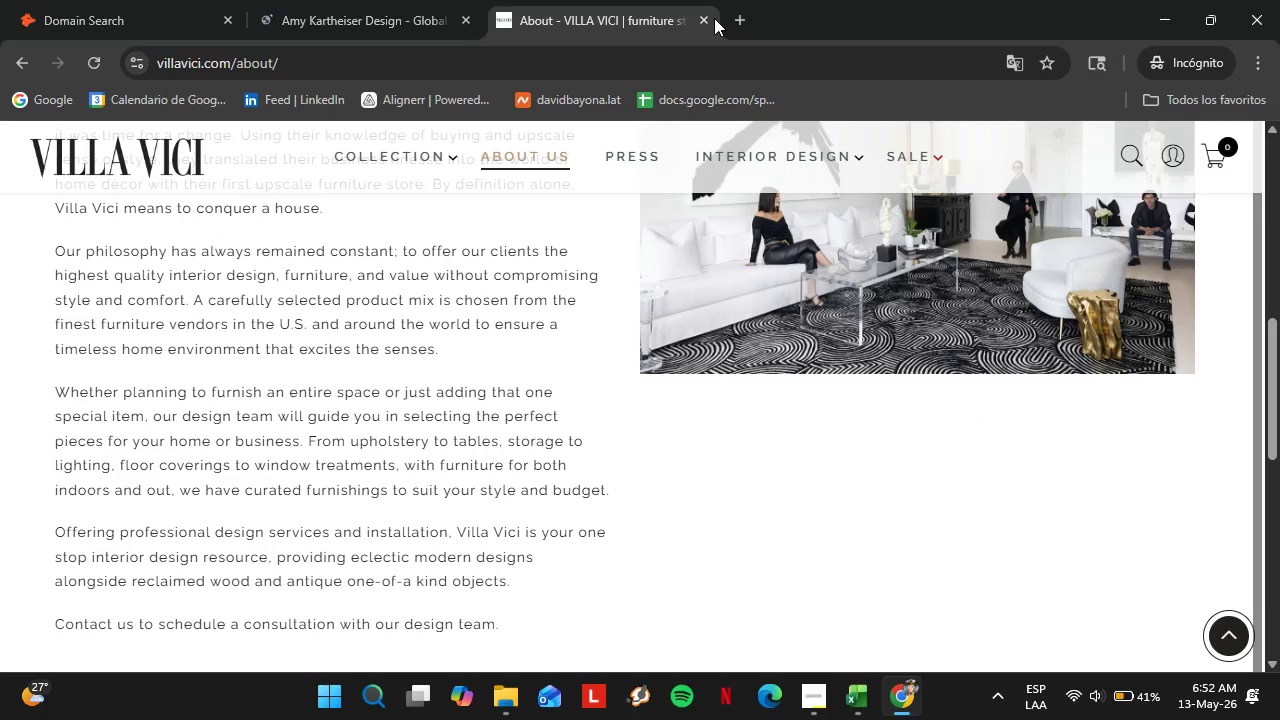 
left_click([703, 14])
 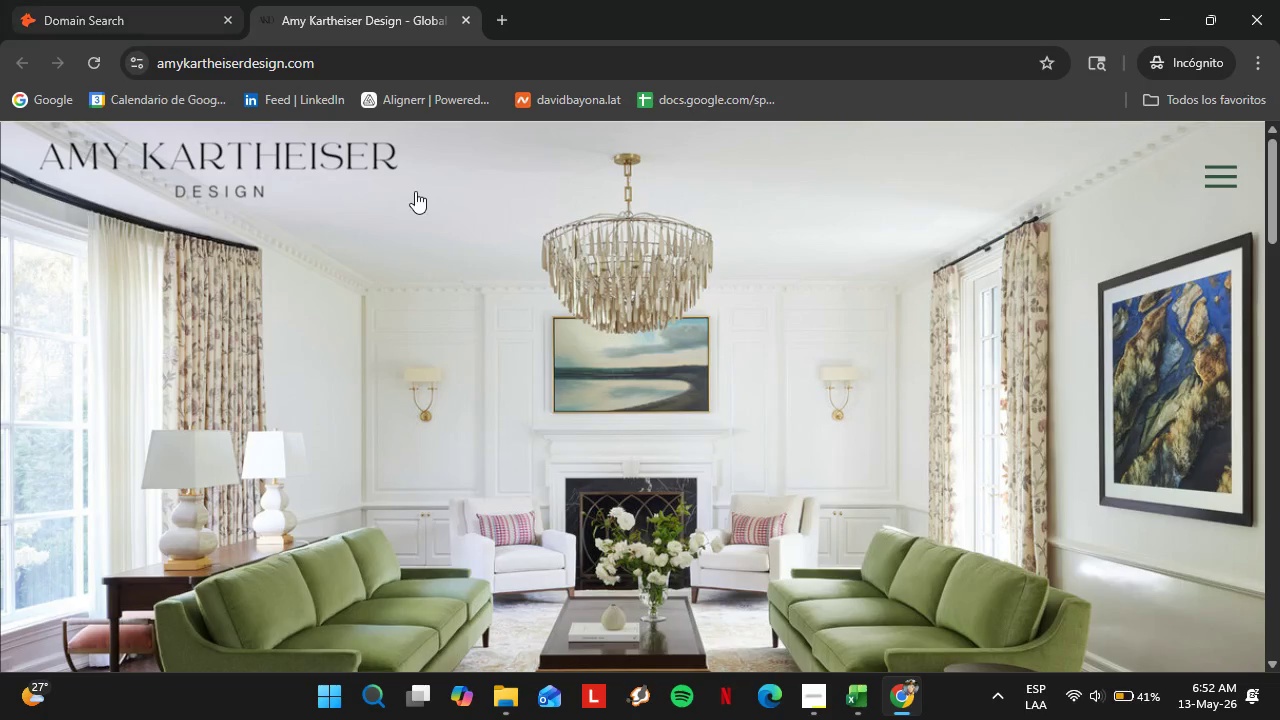 
left_click([1208, 176])
 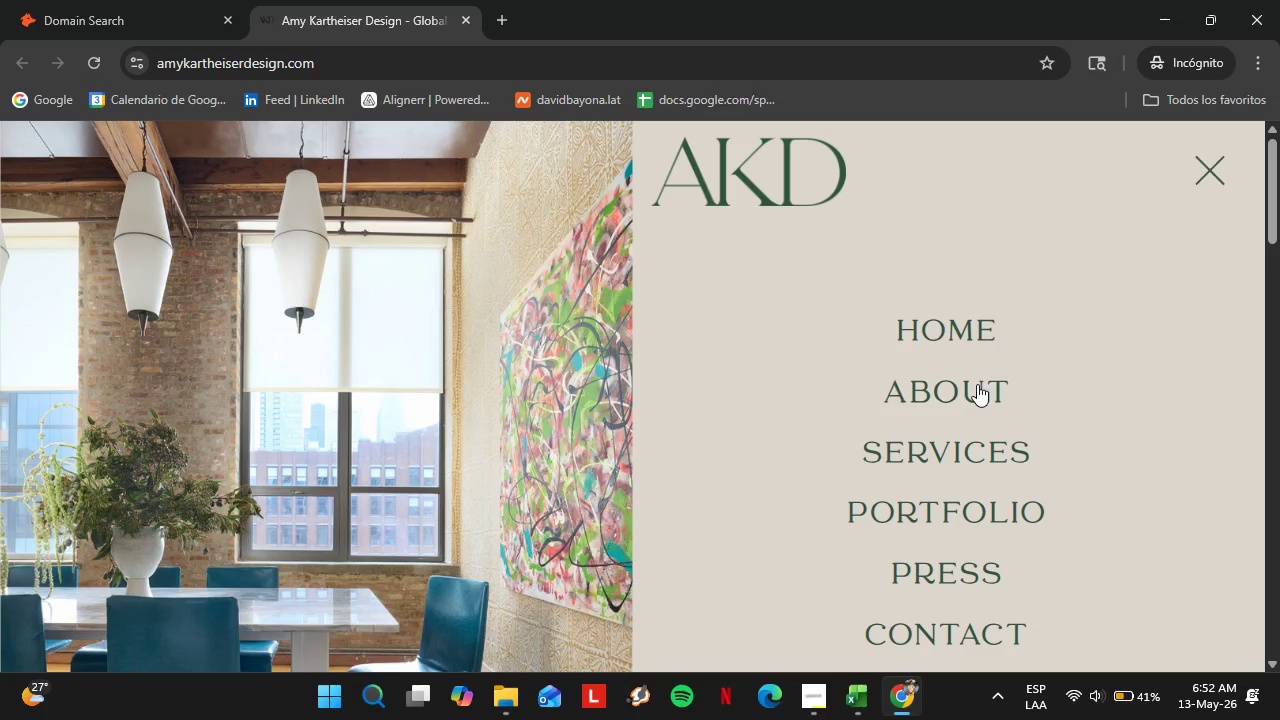 
left_click([977, 384])
 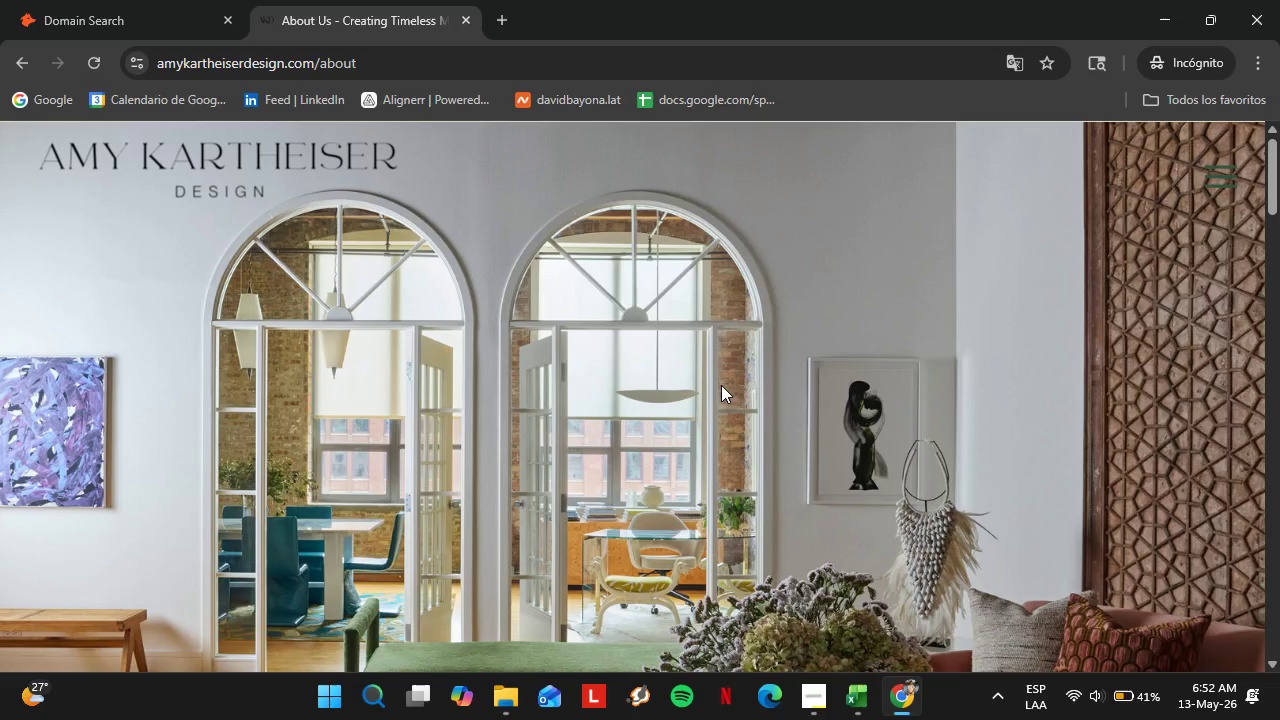 
wait(7.16)
 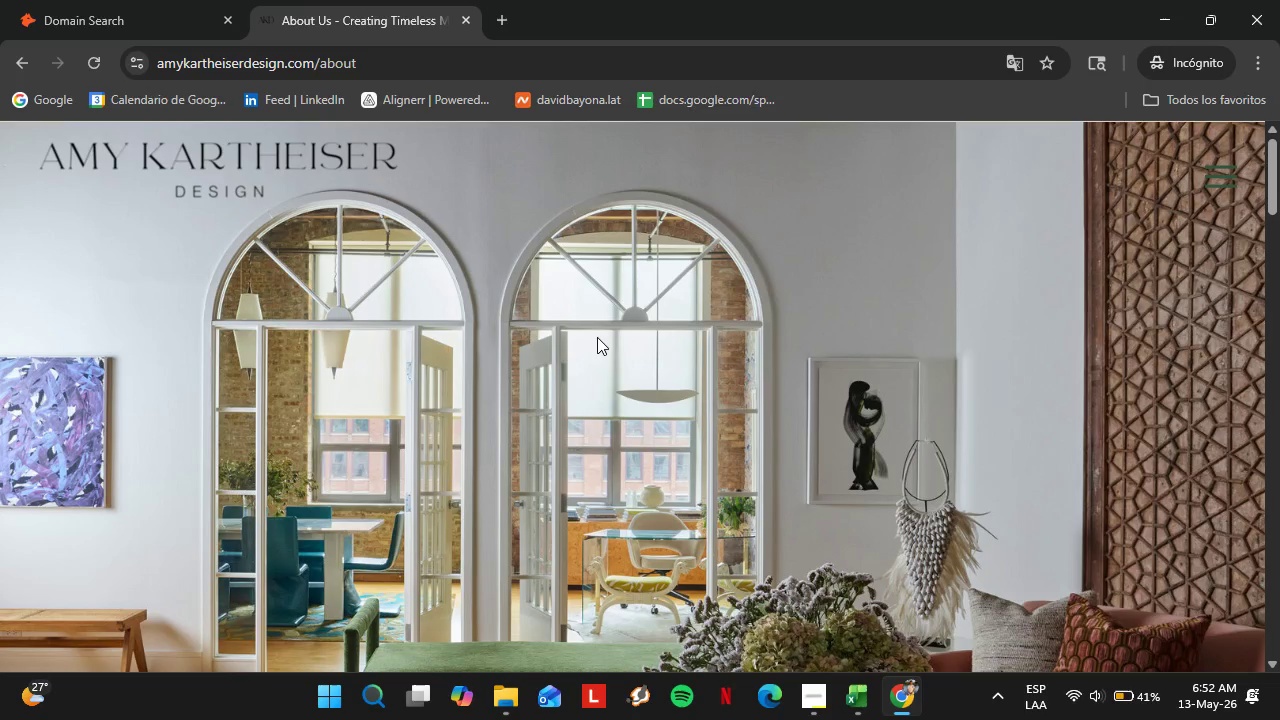 
scroll: coordinate [543, 494], scroll_direction: down, amount: 7.0
 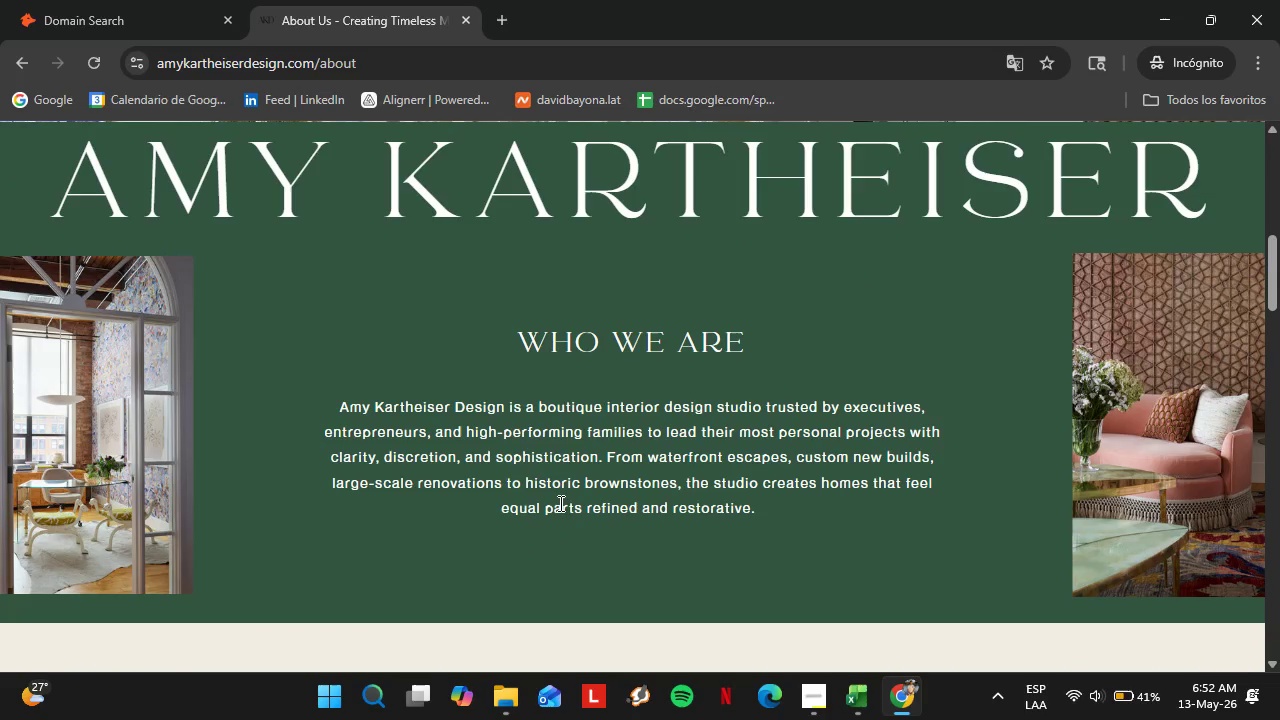 
left_click([153, 3])
 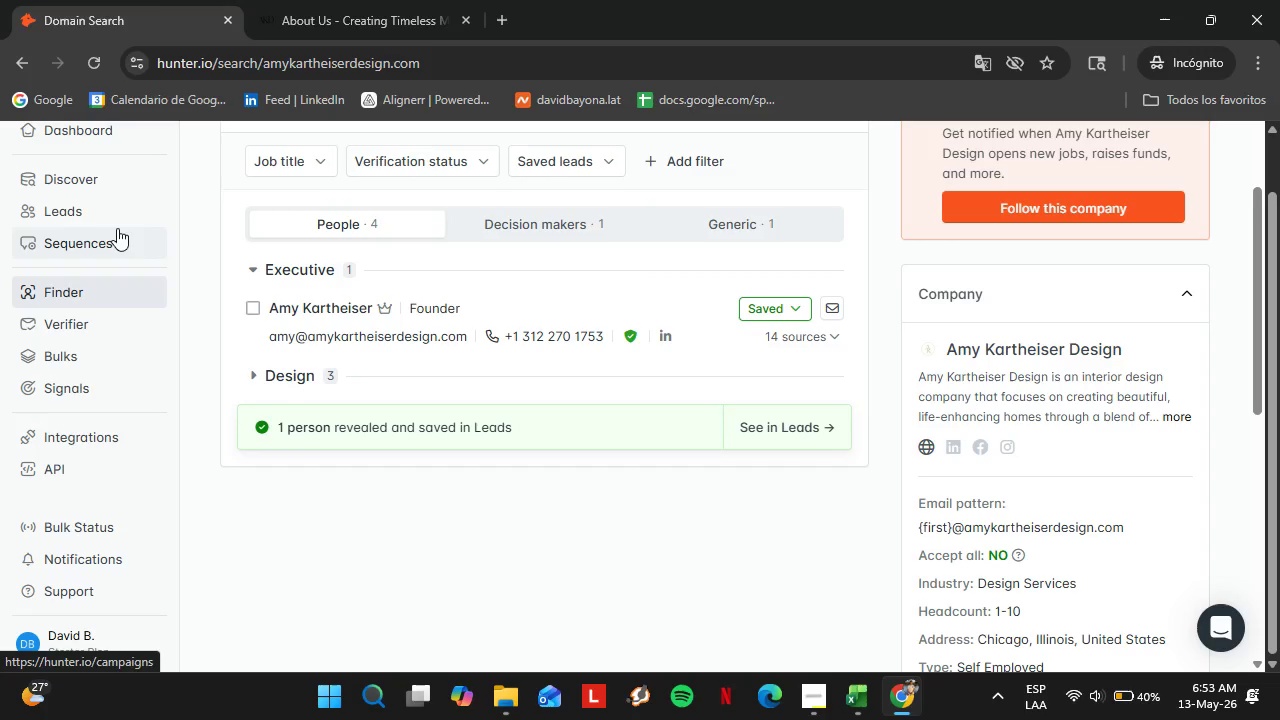 
left_click([85, 219])
 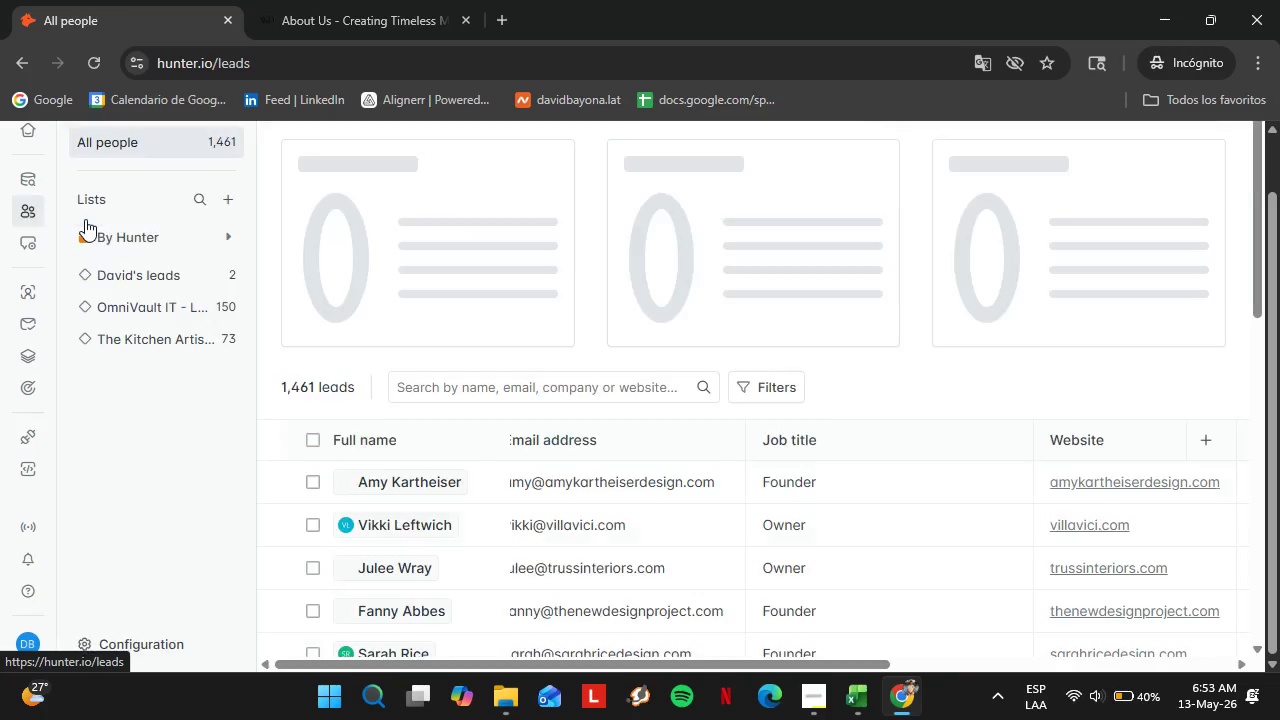 
wait(5.89)
 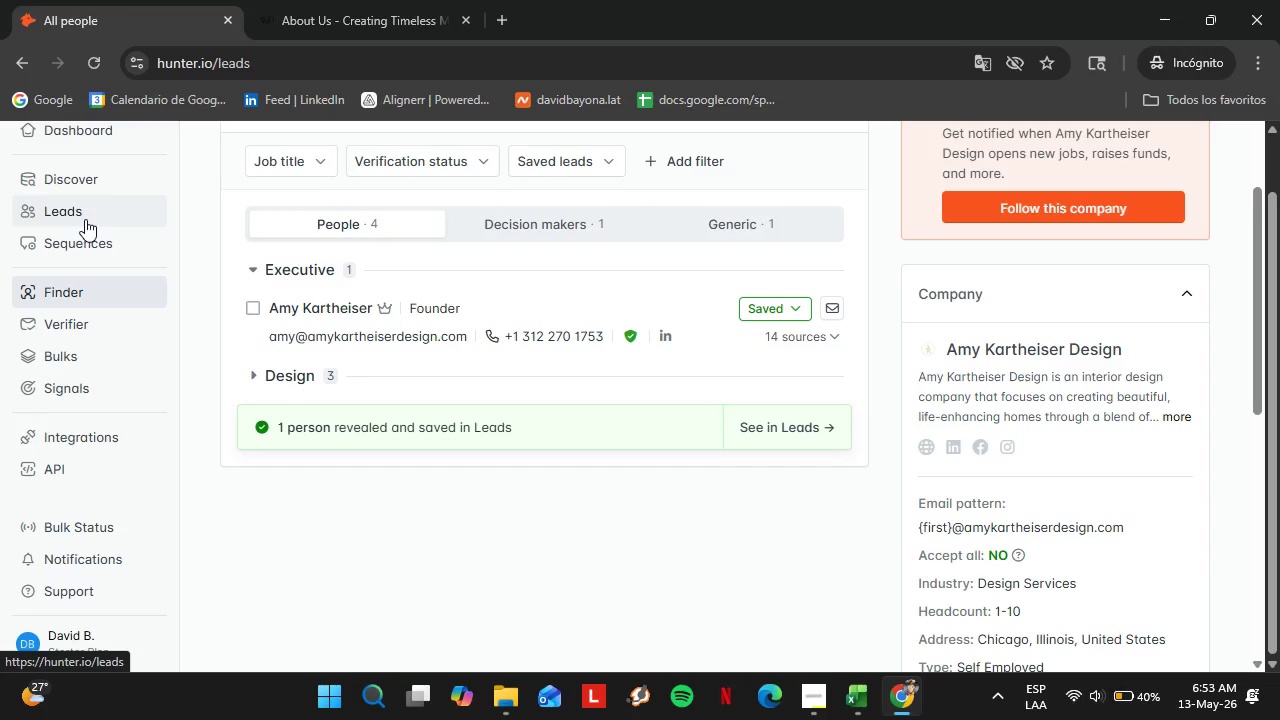 
left_click([331, 0])
 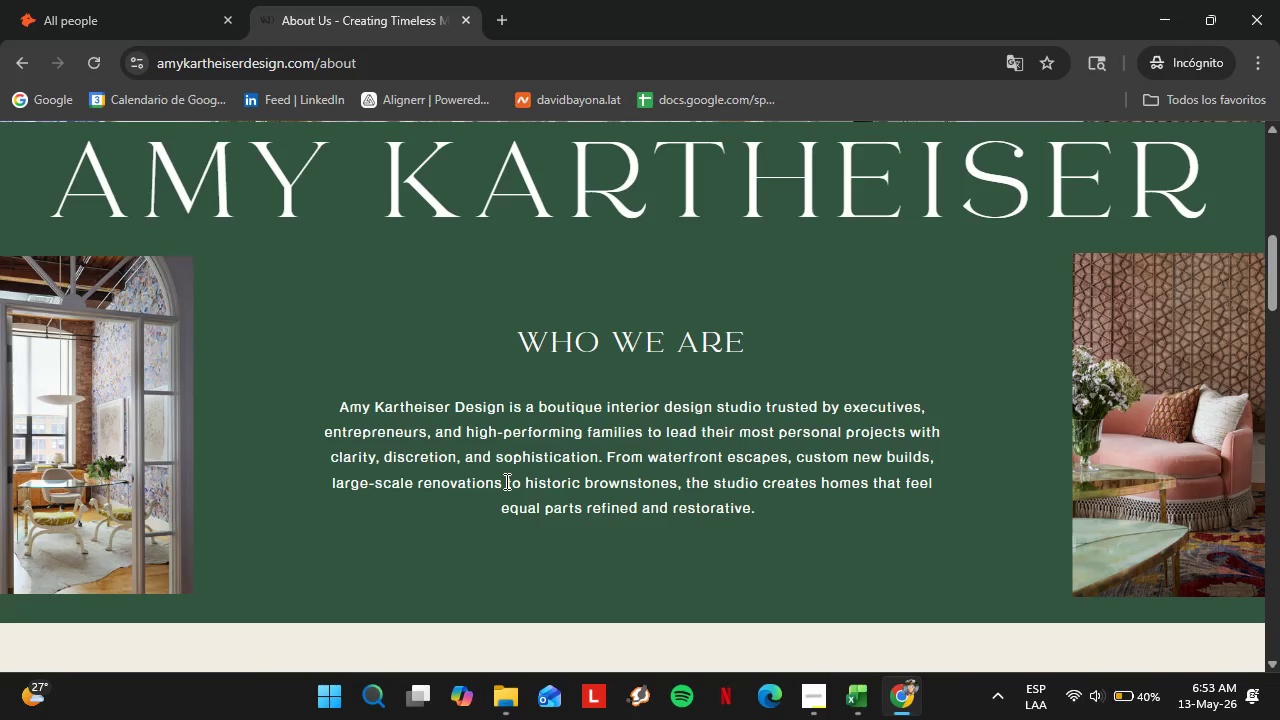 
wait(28.7)
 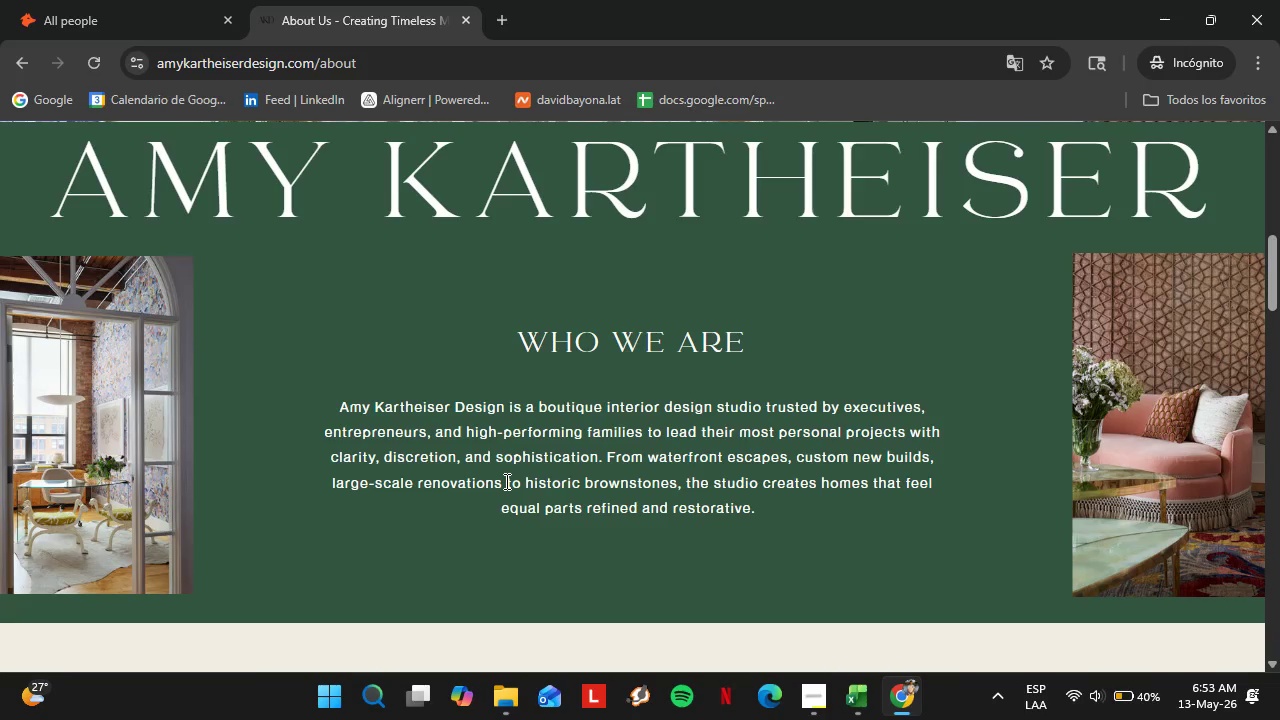 
scroll: coordinate [231, 422], scroll_direction: down, amount: 7.0
 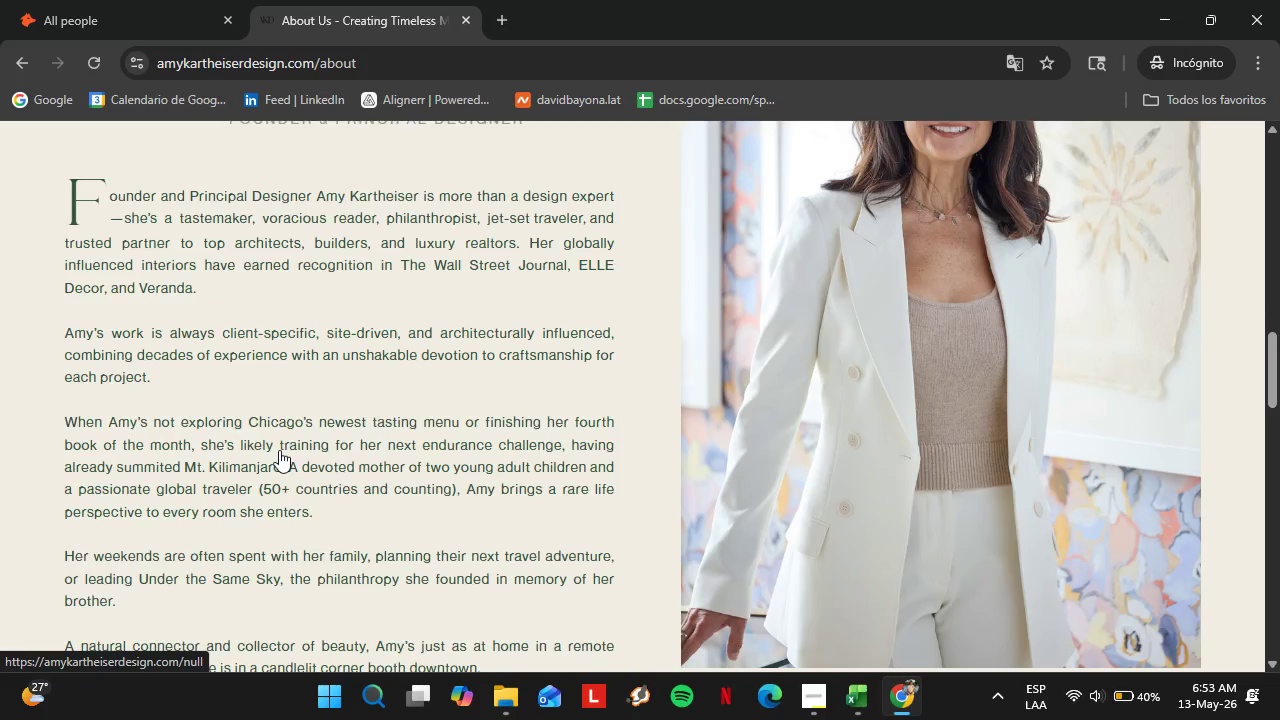 
scroll: coordinate [302, 458], scroll_direction: none, amount: 0.0
 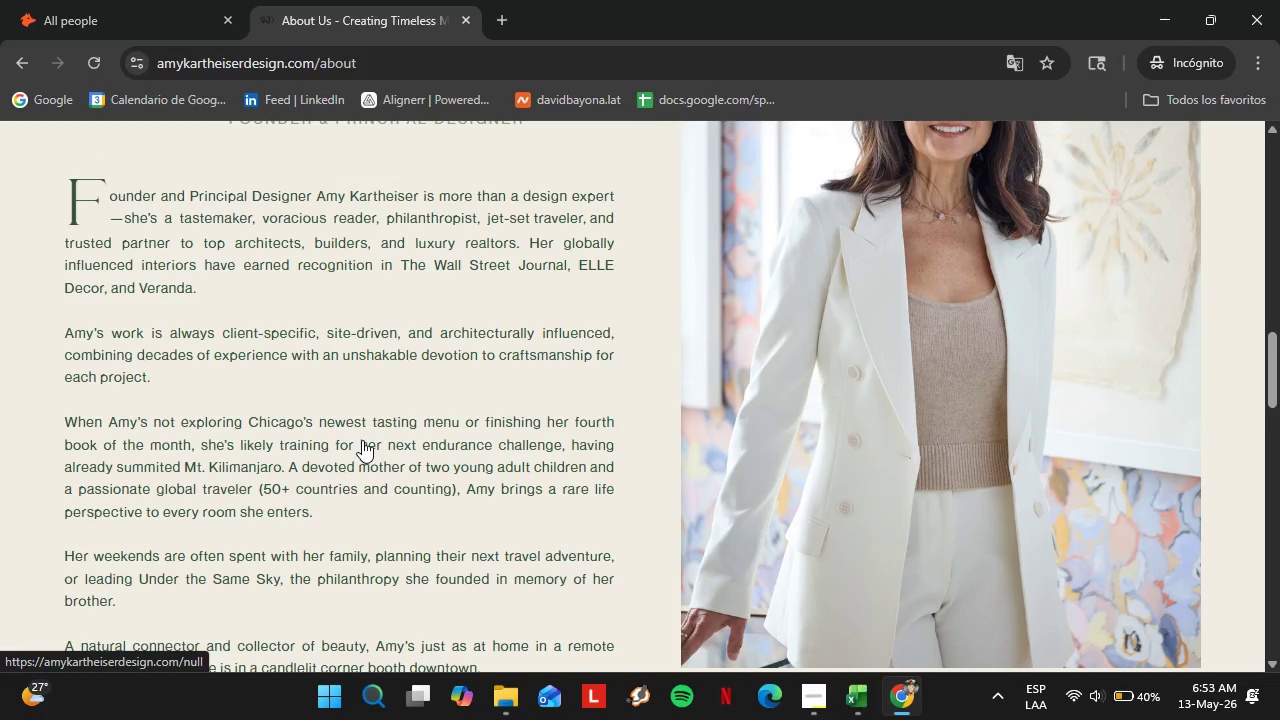 
scroll: coordinate [366, 439], scroll_direction: up, amount: 1.0
 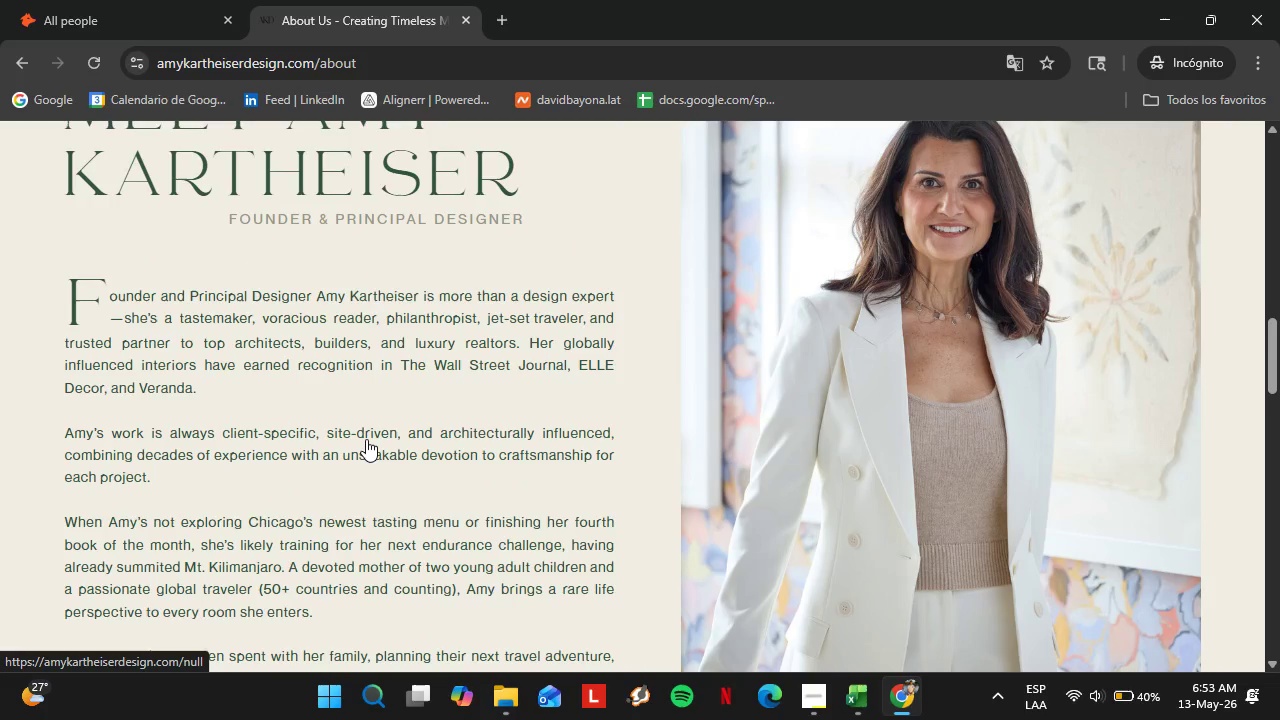 
scroll: coordinate [366, 439], scroll_direction: down, amount: 3.0
 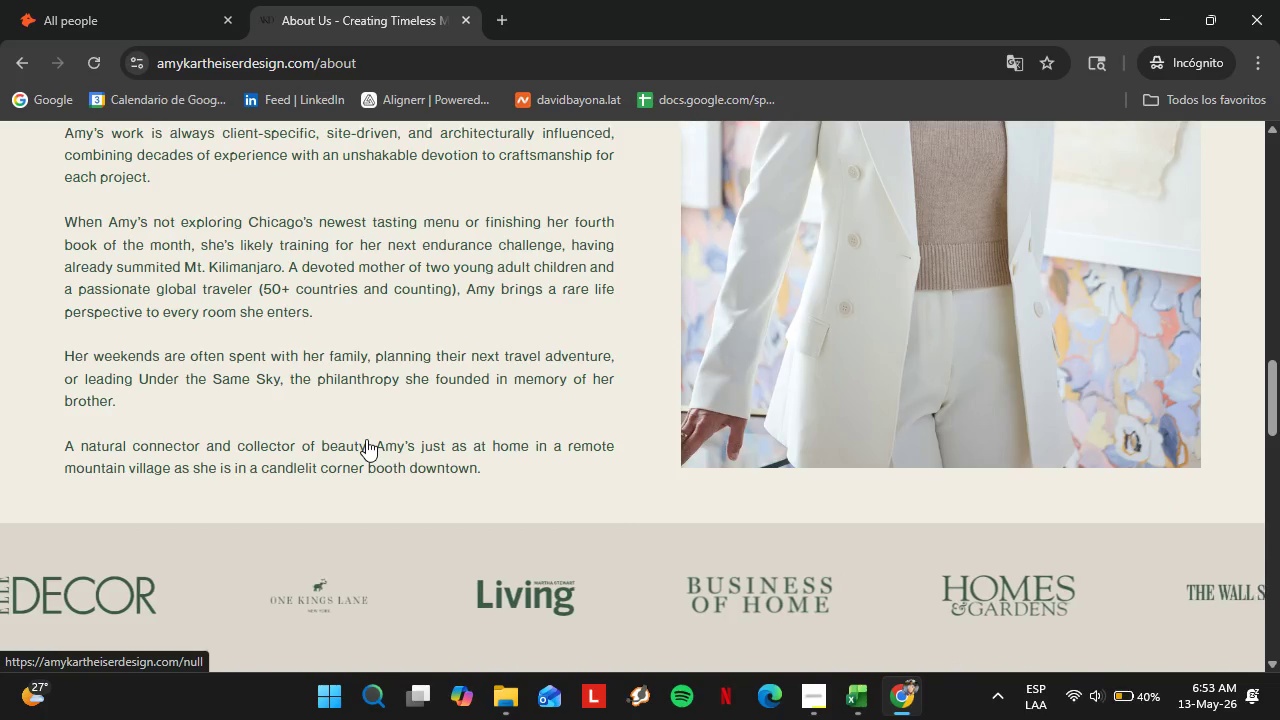 
scroll: coordinate [545, 442], scroll_direction: up, amount: 4.0
 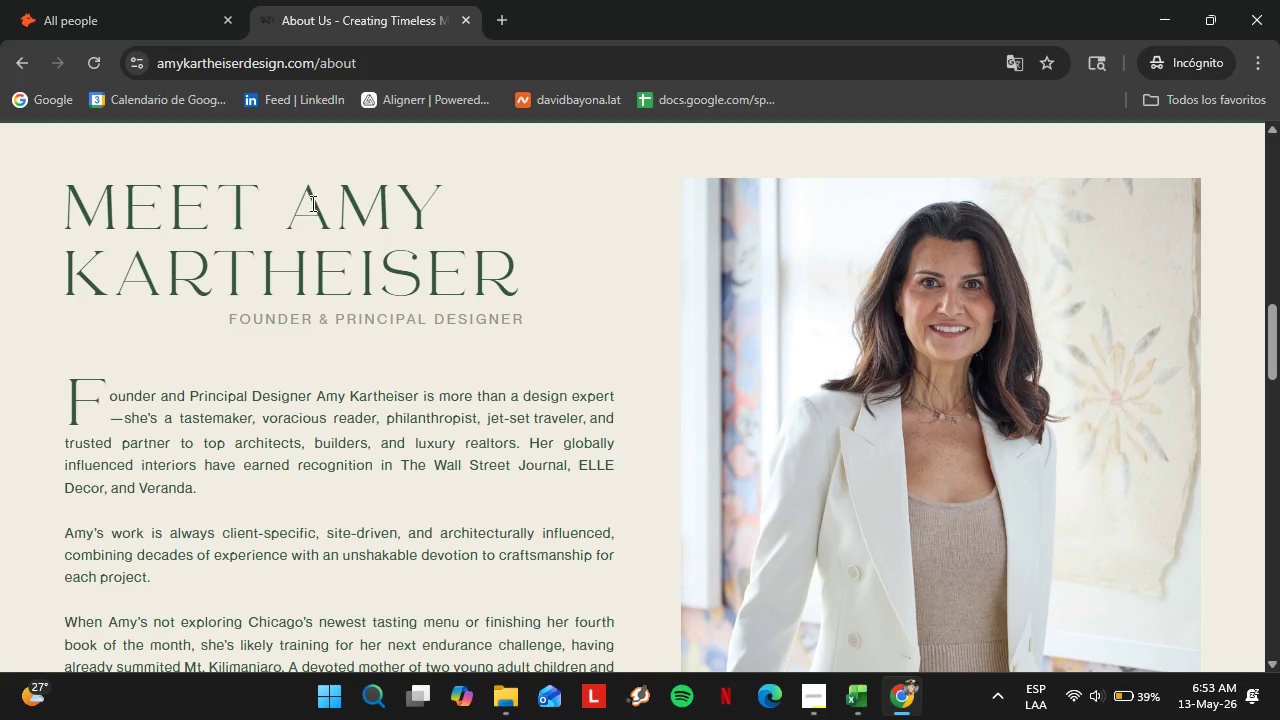 
left_click([83, 0])
 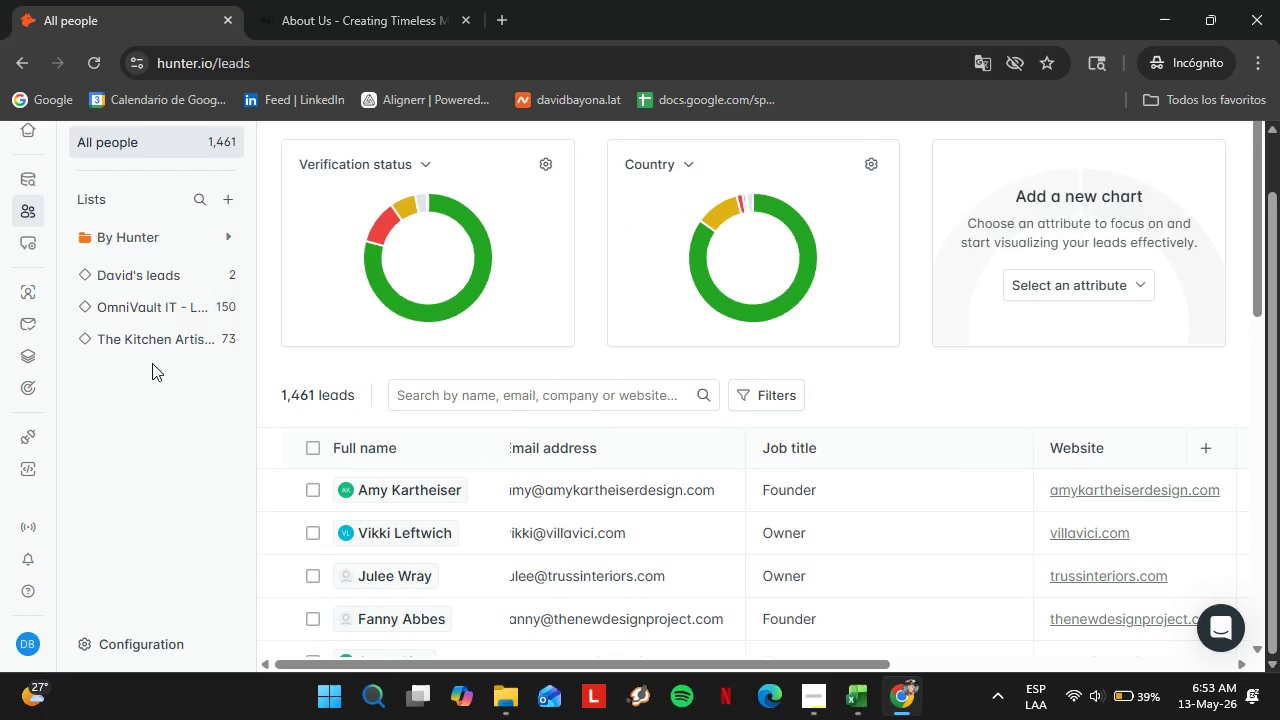 
left_click([155, 345])
 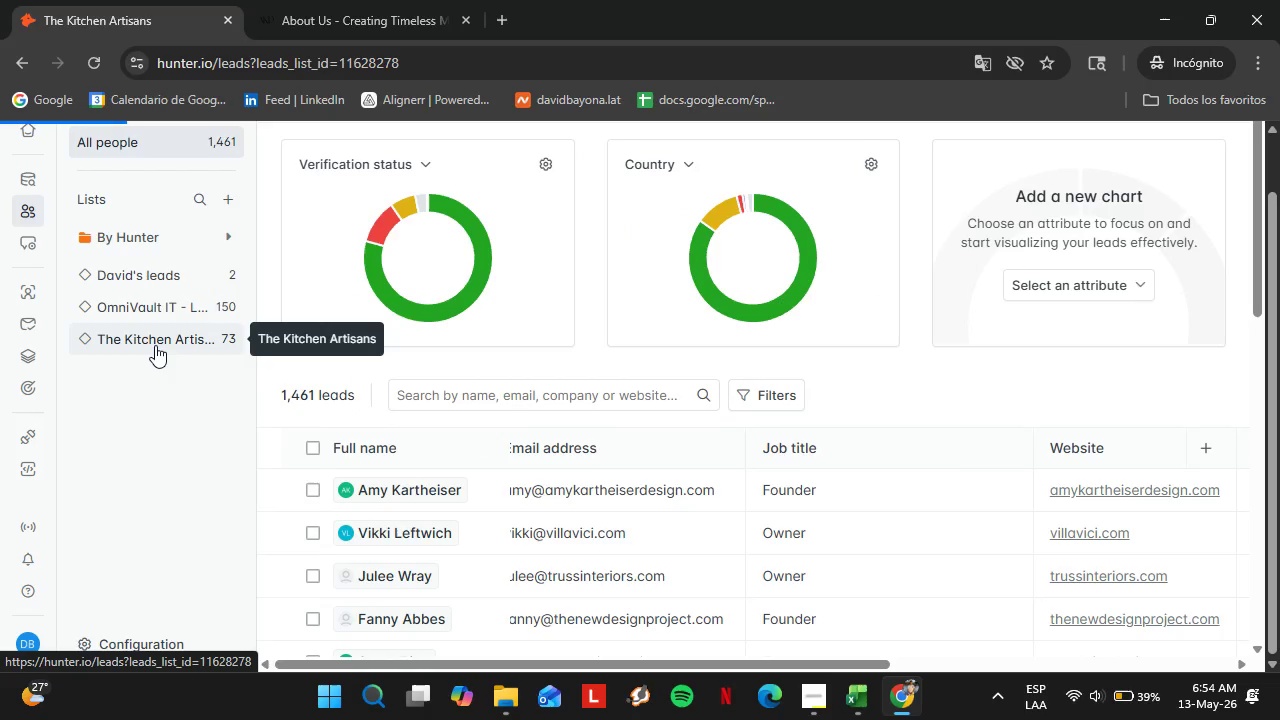 
left_click([310, 11])
 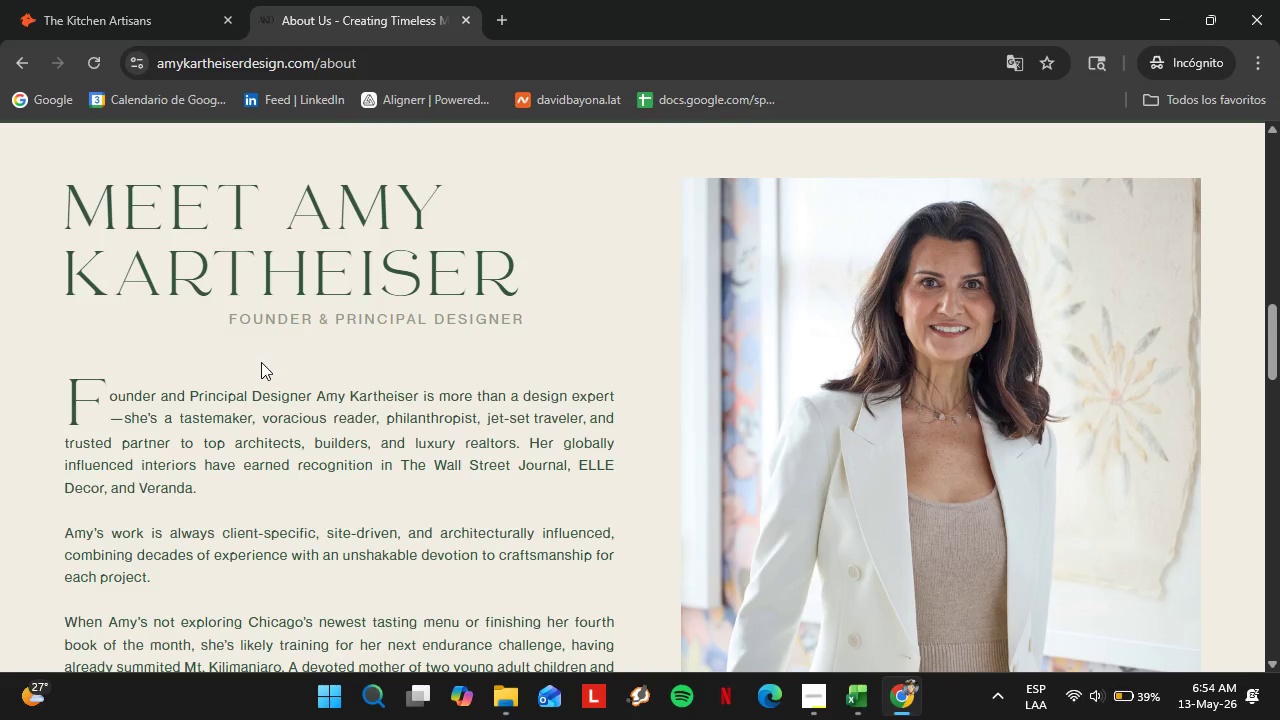 
scroll: coordinate [260, 364], scroll_direction: down, amount: 2.0
 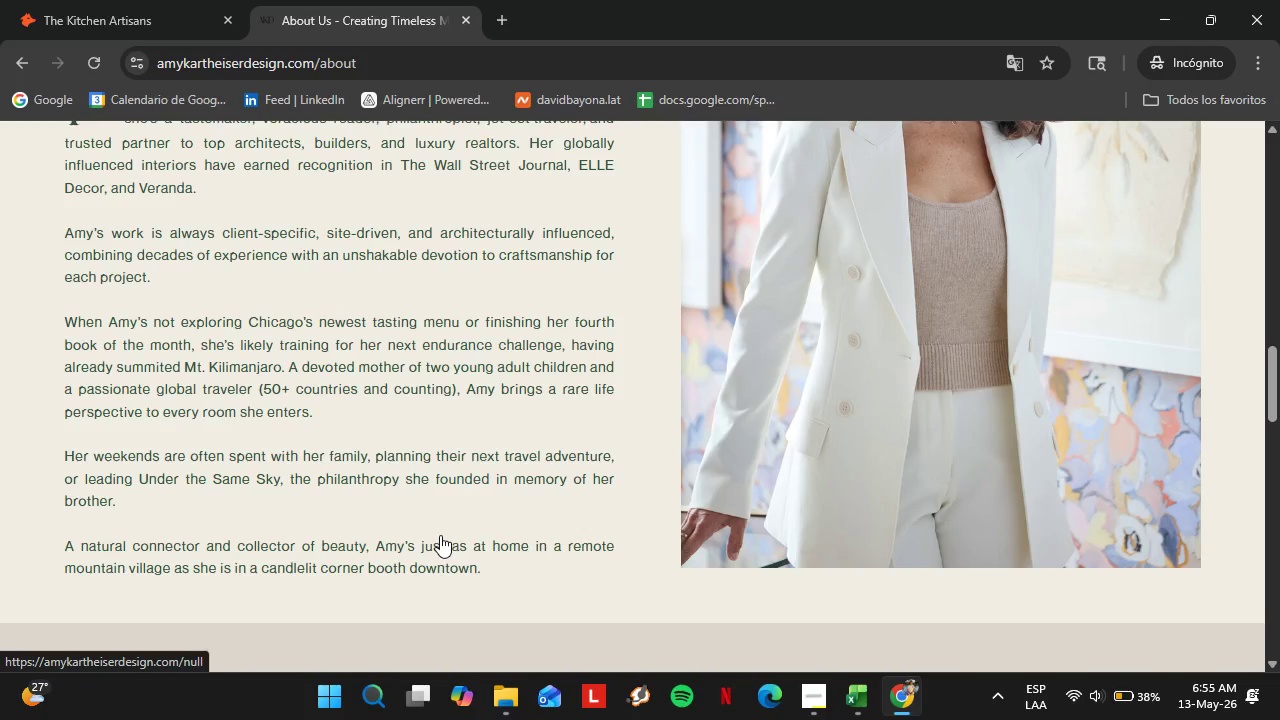 
wait(76.97)
 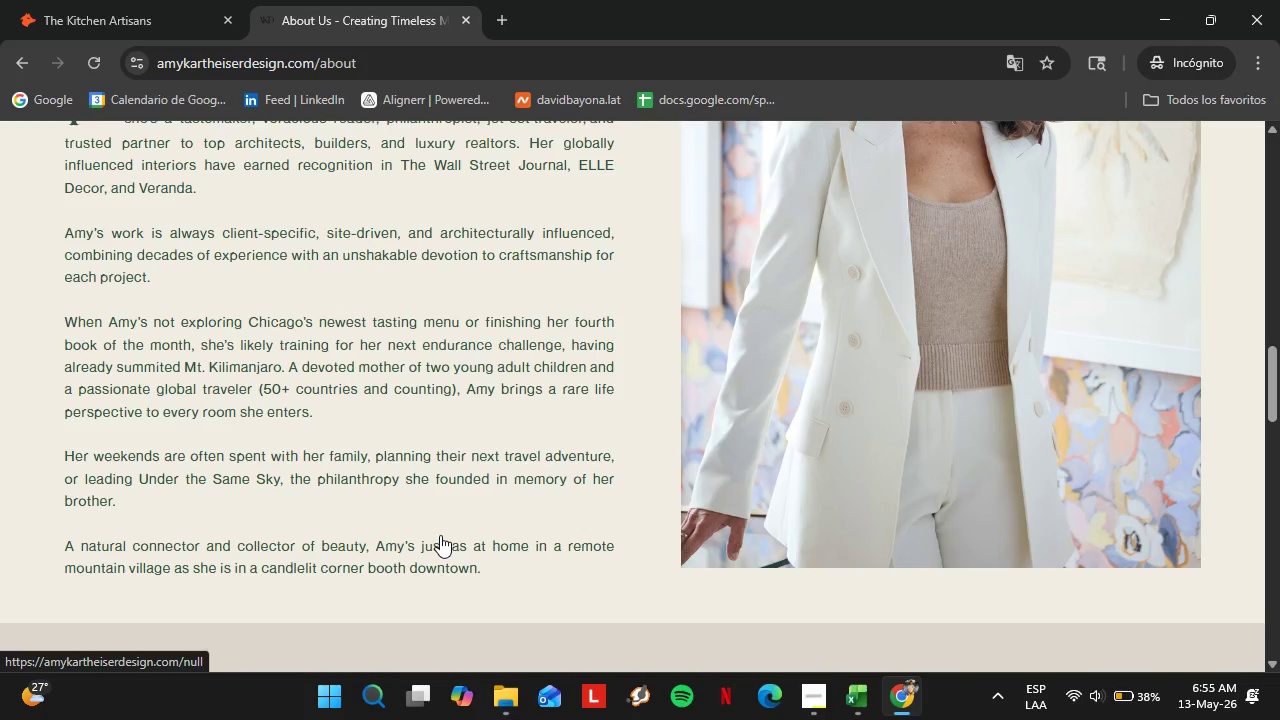 
scroll: coordinate [413, 523], scroll_direction: down, amount: 18.0
 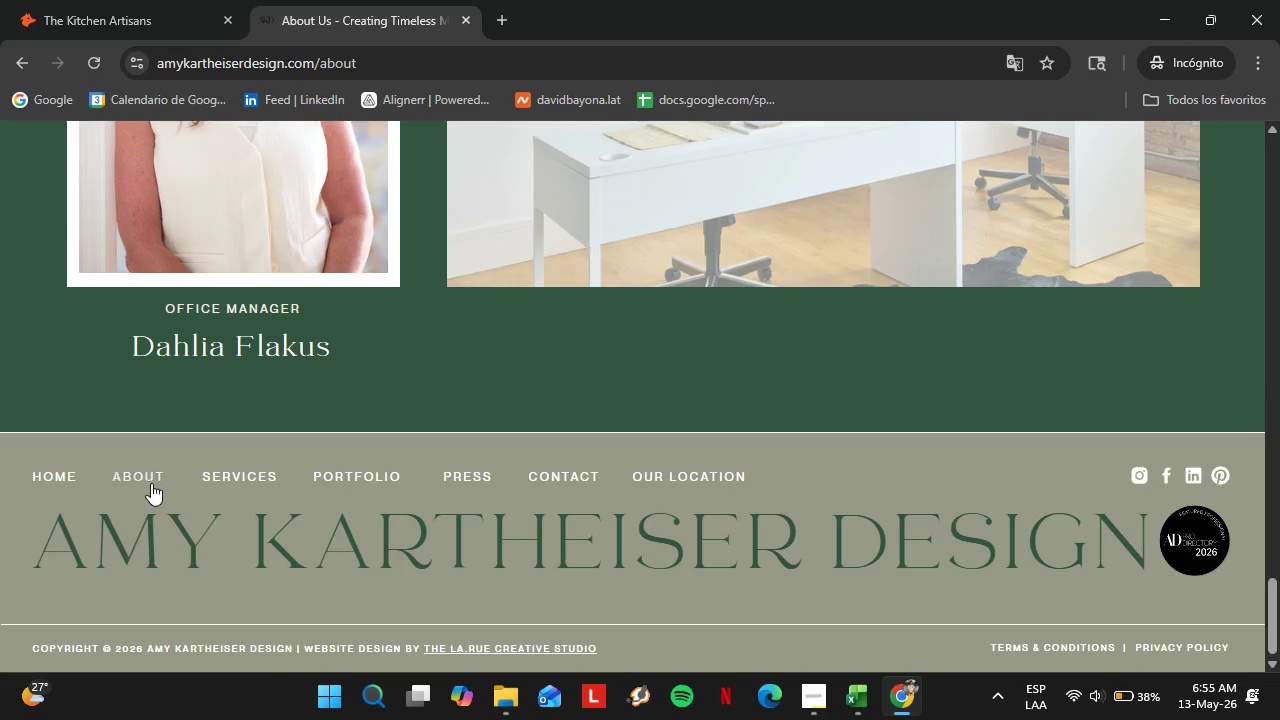 
left_click([131, 488])
 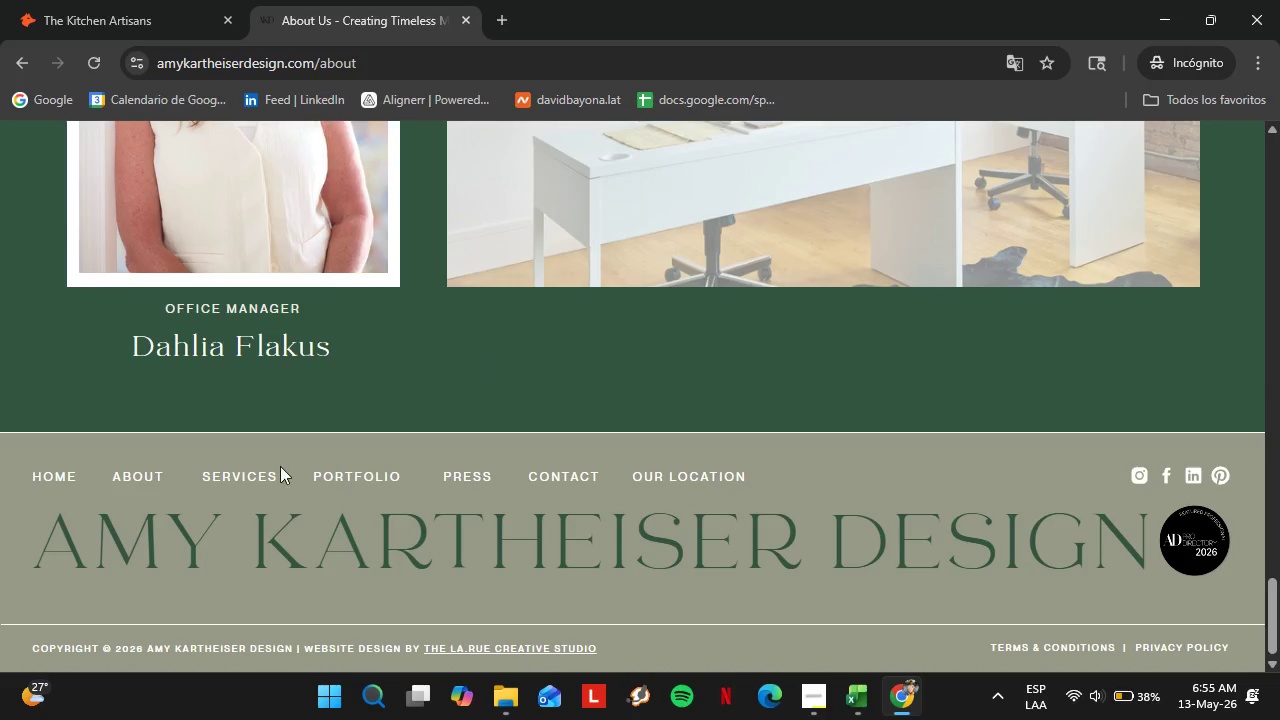 
left_click([265, 471])
 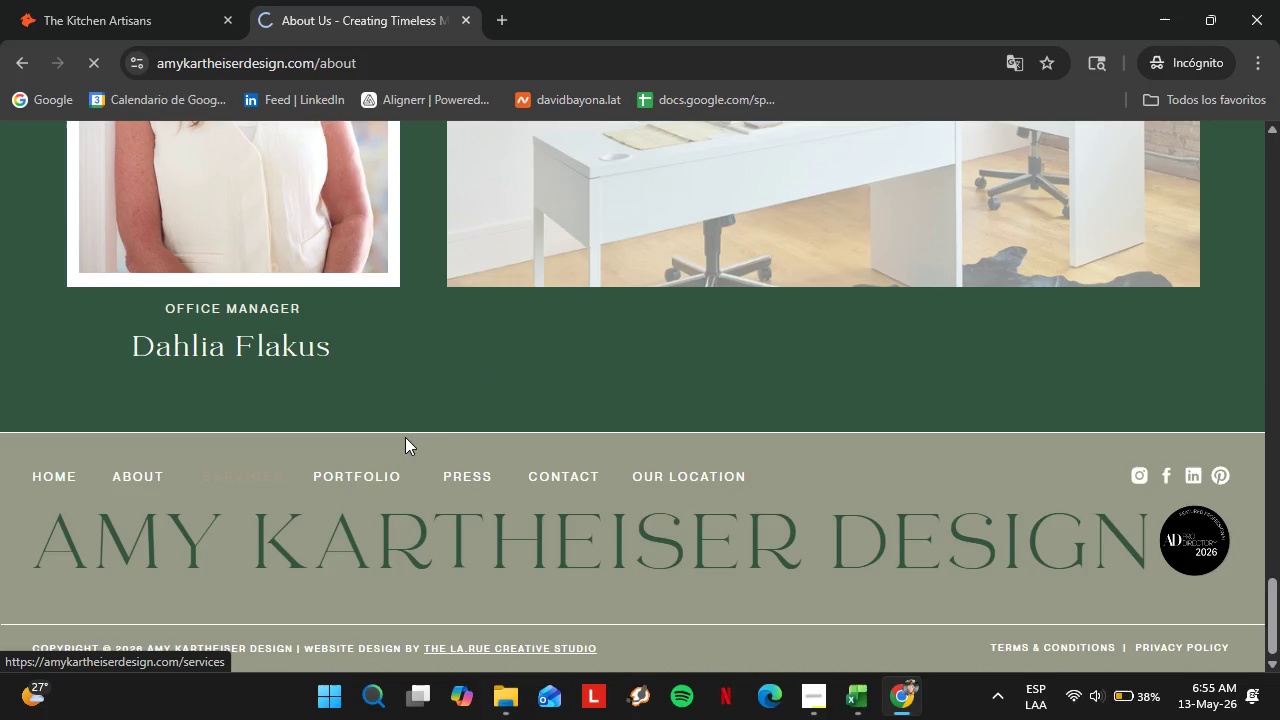 
mouse_move([462, 440])
 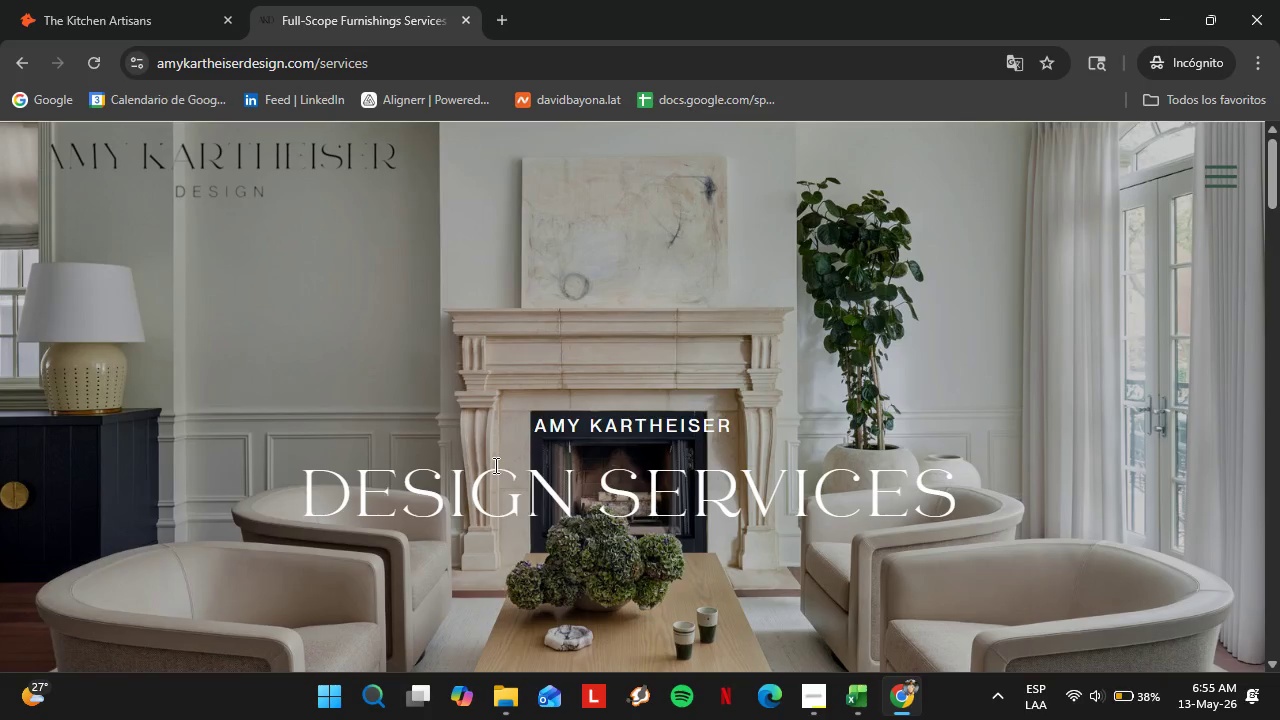 
scroll: coordinate [512, 480], scroll_direction: down, amount: 15.0
 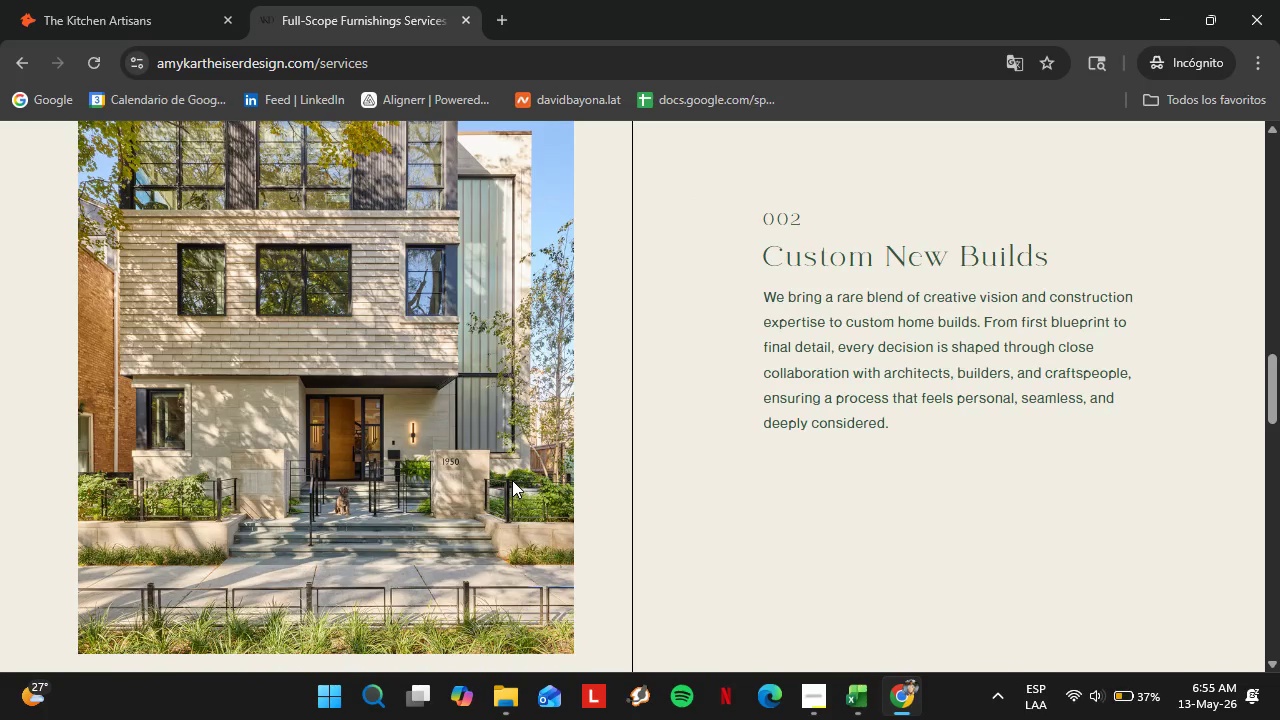 
scroll: coordinate [513, 480], scroll_direction: up, amount: 9.0
 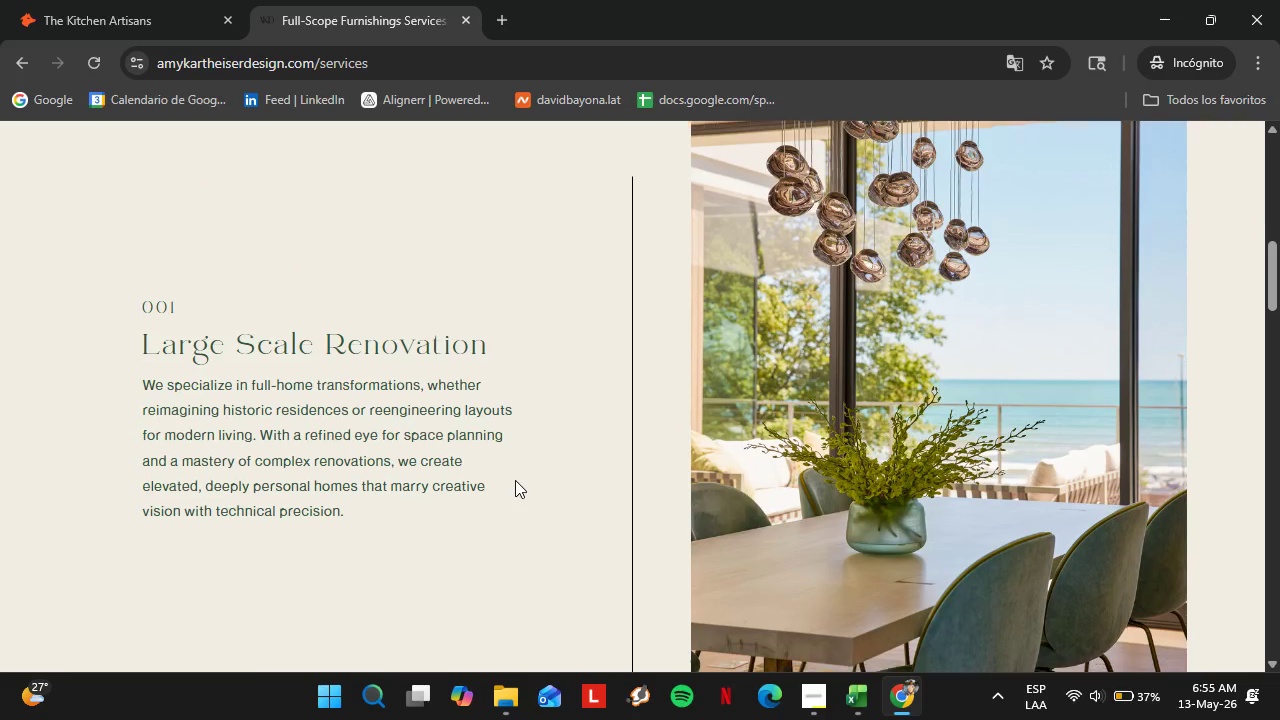 
scroll: coordinate [514, 481], scroll_direction: down, amount: 1.0
 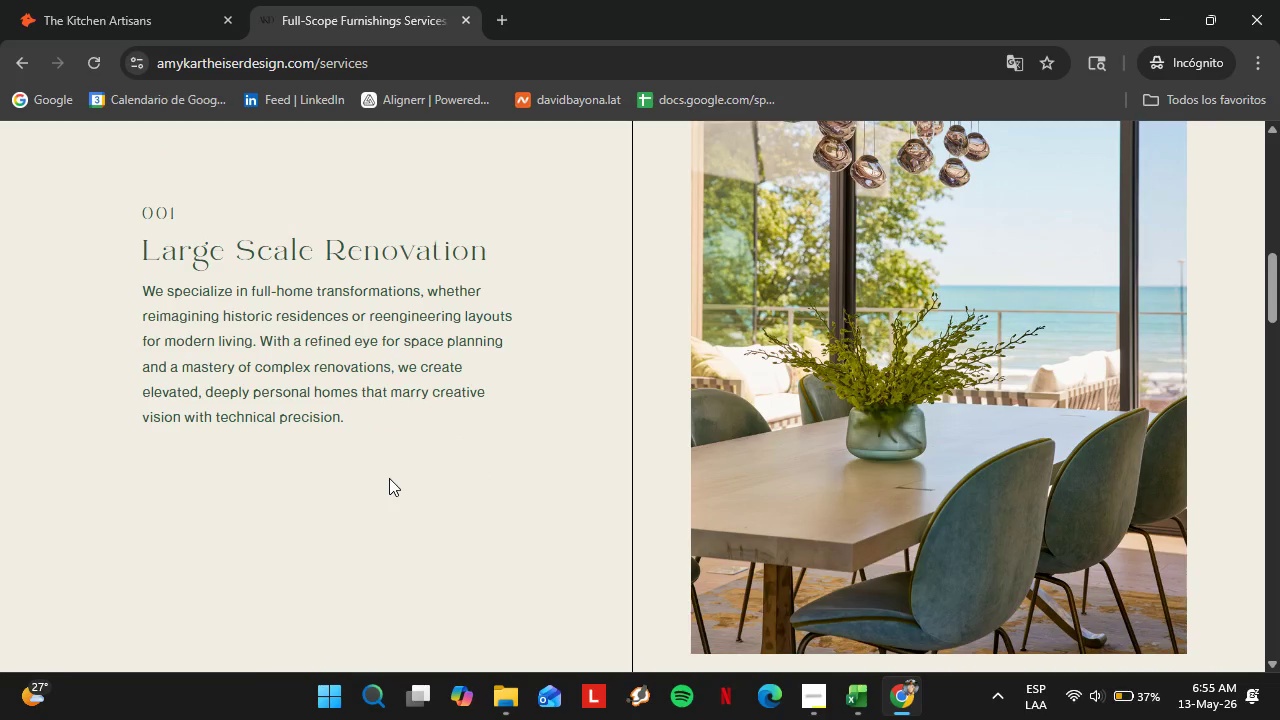 
wait(10.71)
 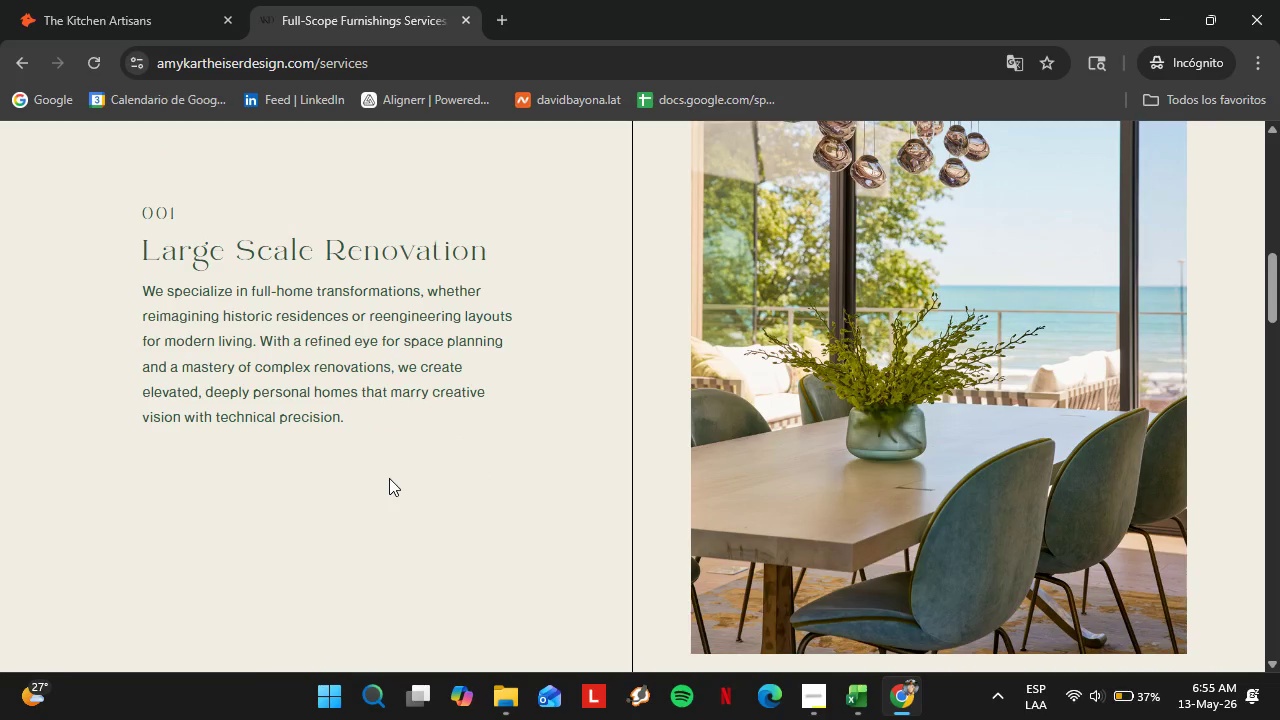 
scroll: coordinate [552, 457], scroll_direction: down, amount: 8.0
 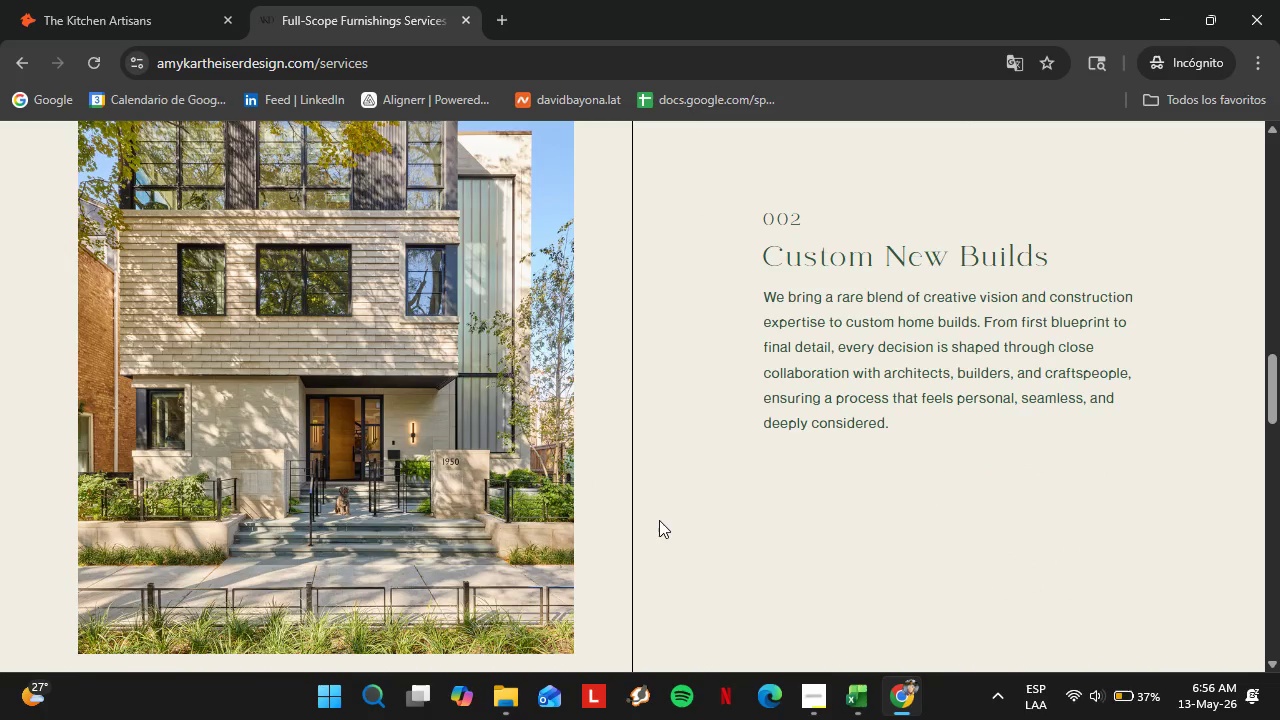 
scroll: coordinate [681, 555], scroll_direction: up, amount: 1.0
 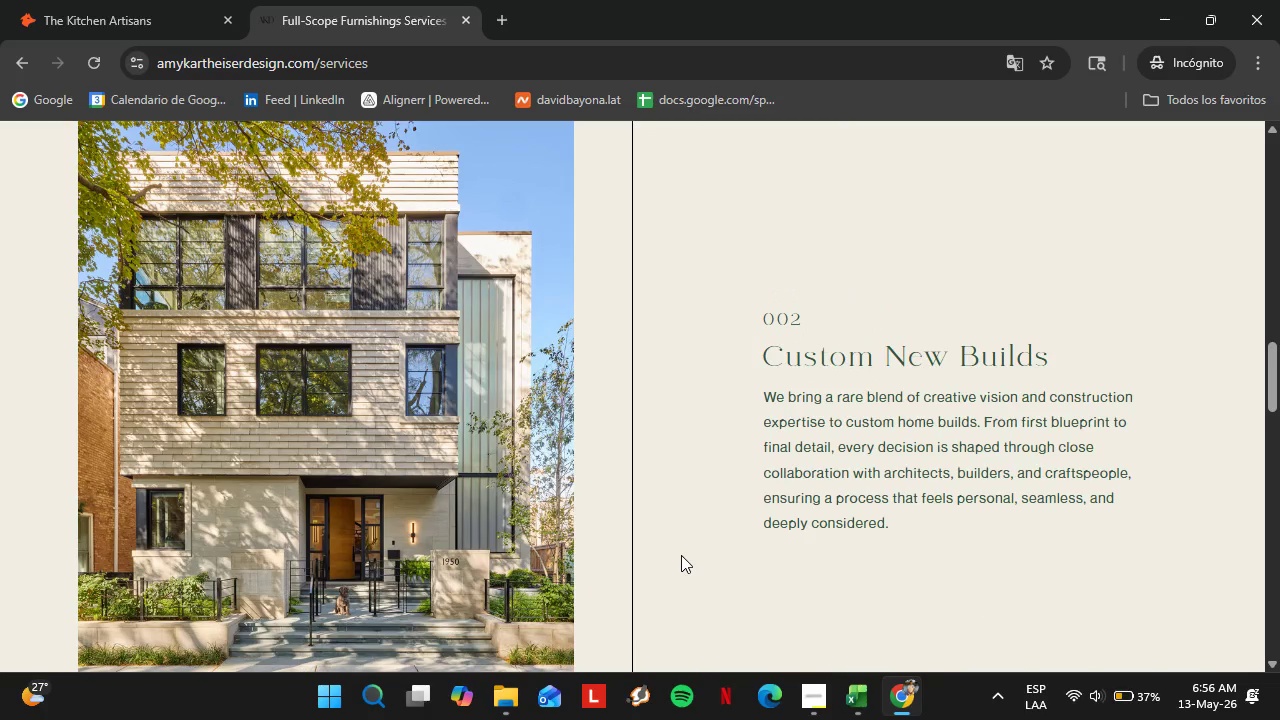 
scroll: coordinate [681, 555], scroll_direction: down, amount: 4.0
 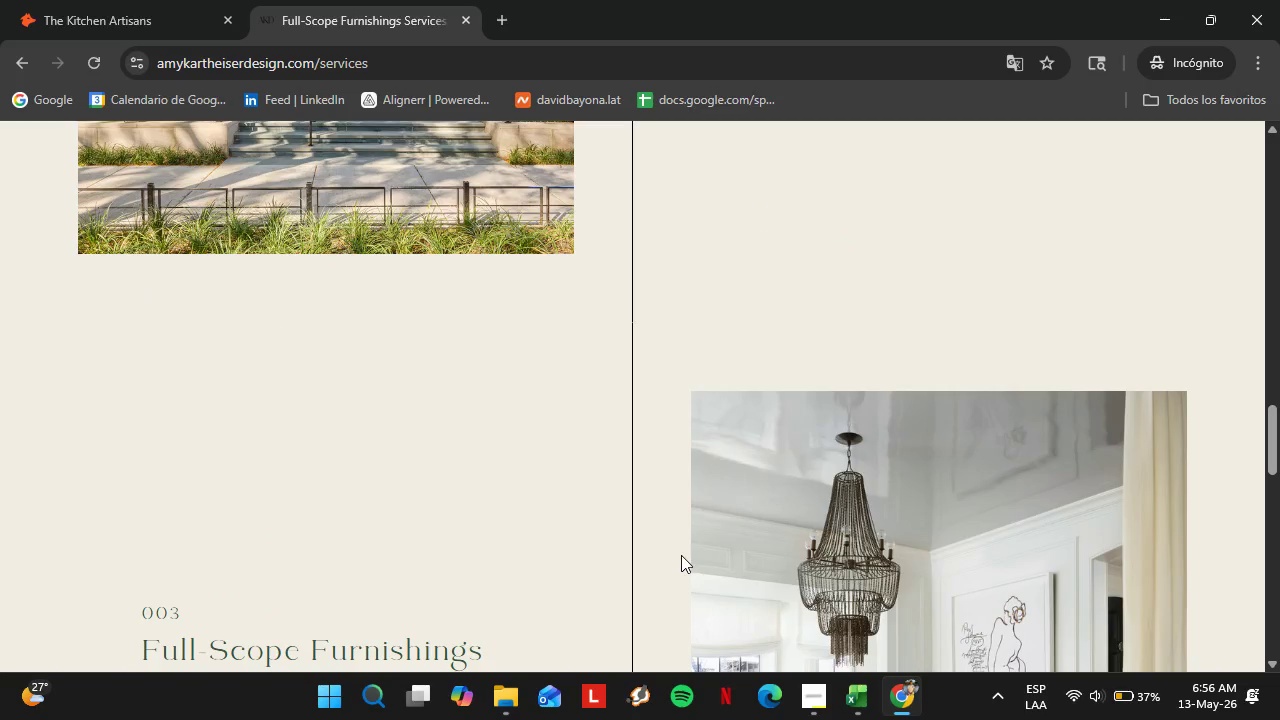 
scroll: coordinate [688, 545], scroll_direction: up, amount: 4.0
 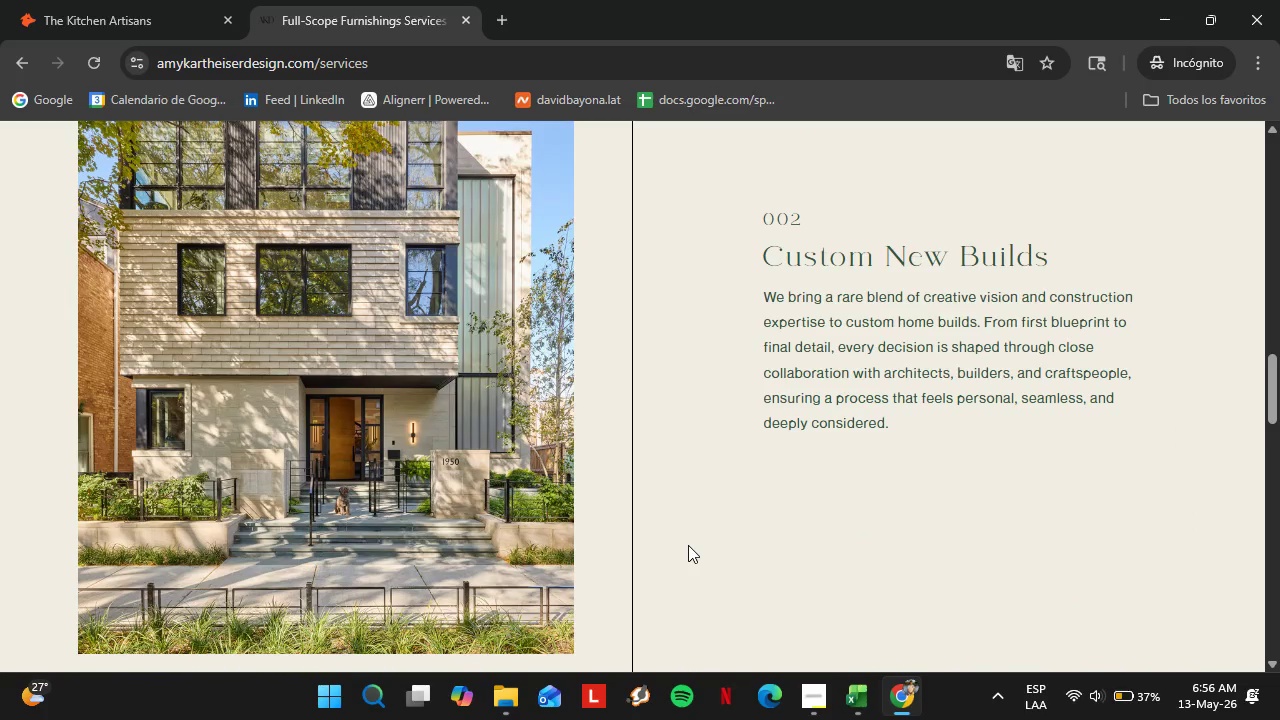 
scroll: coordinate [654, 588], scroll_direction: down, amount: 3.0
 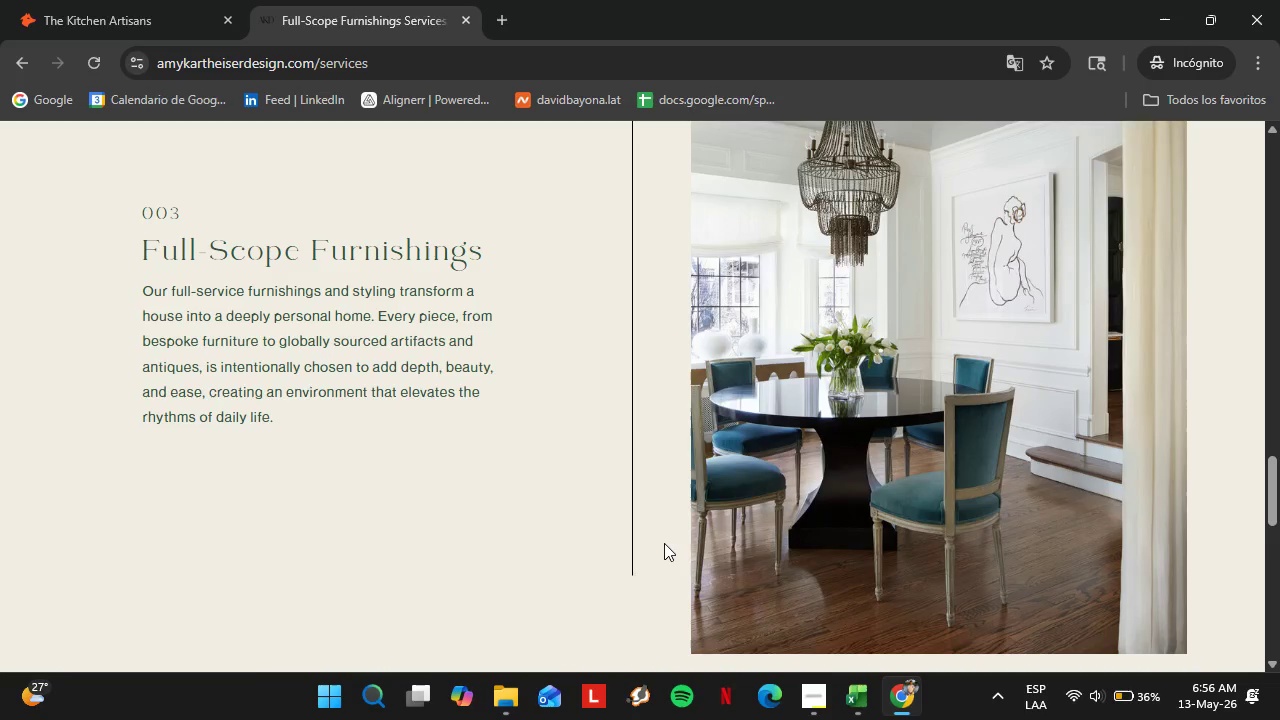 
scroll: coordinate [689, 523], scroll_direction: up, amount: 2.0
 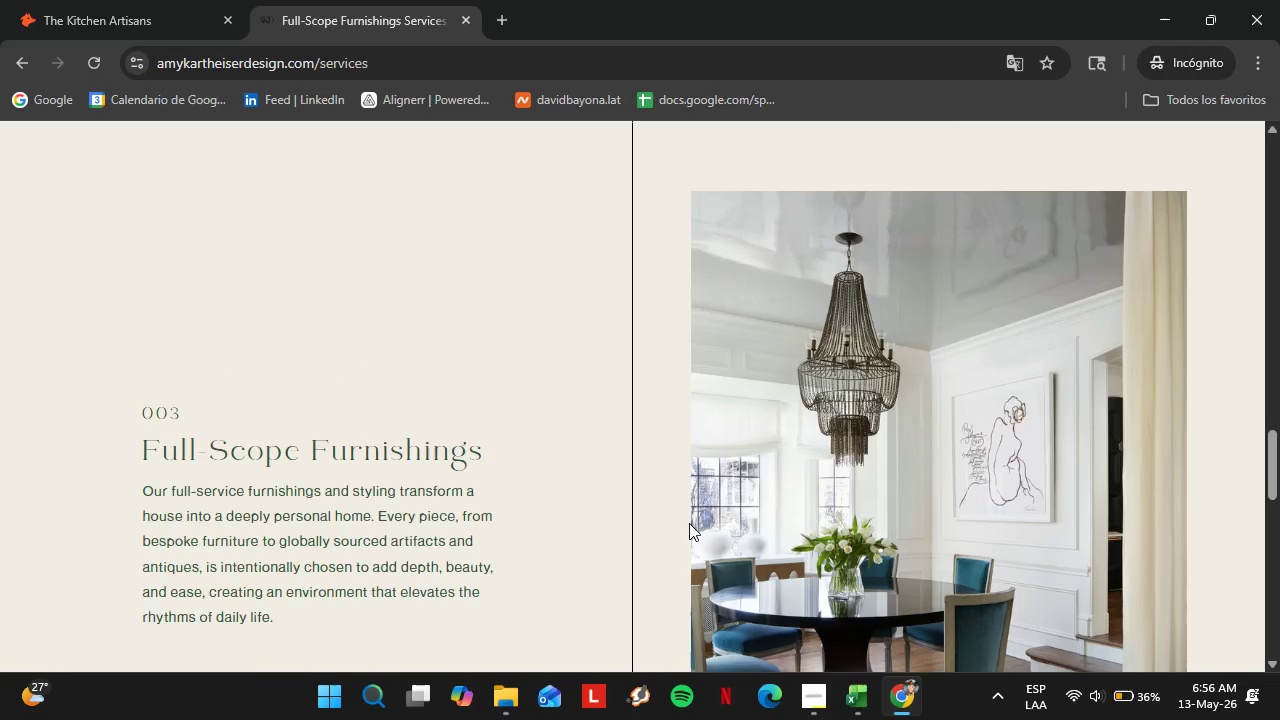 
scroll: coordinate [689, 523], scroll_direction: down, amount: 12.0
 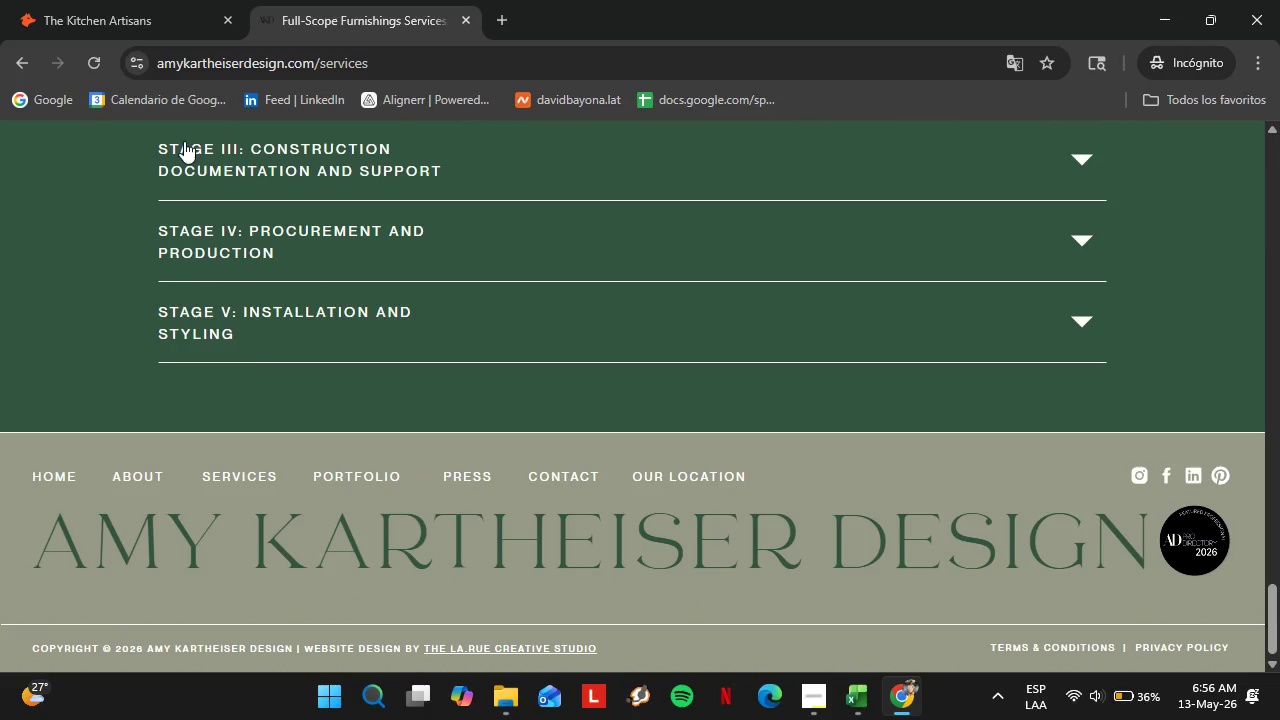 
left_click([78, 0])
 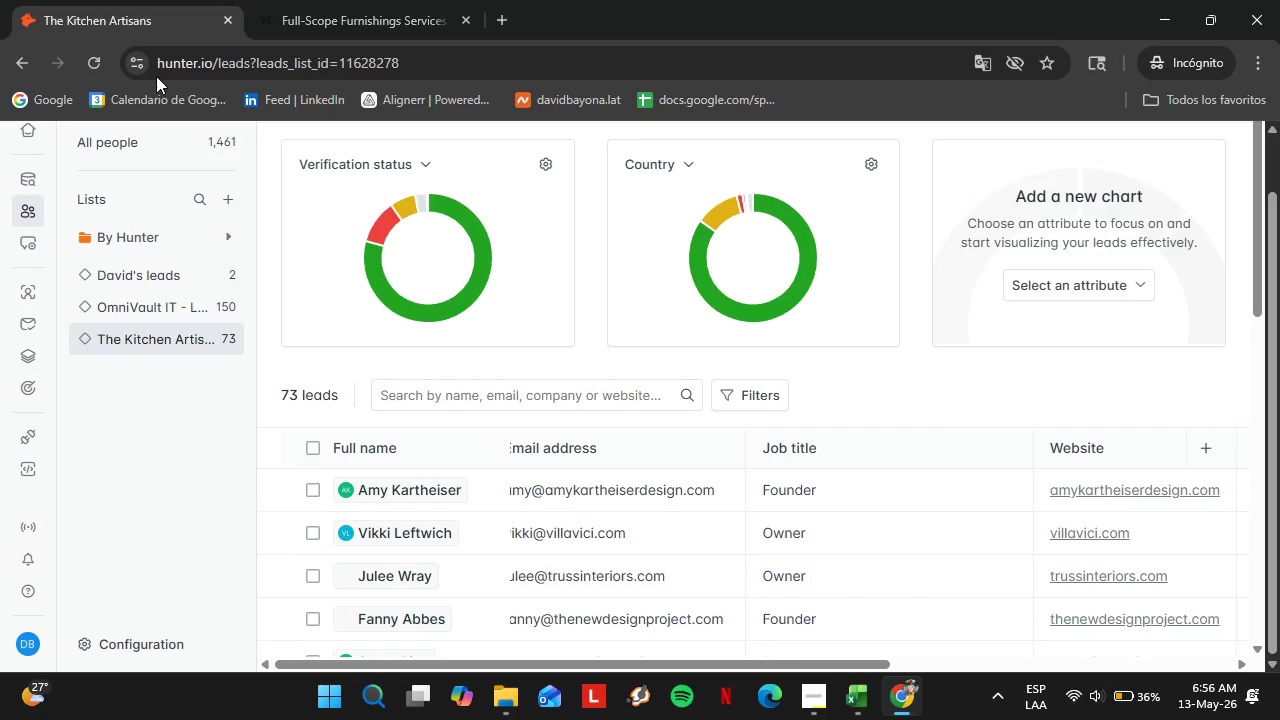 
scroll: coordinate [734, 617], scroll_direction: down, amount: 2.0
 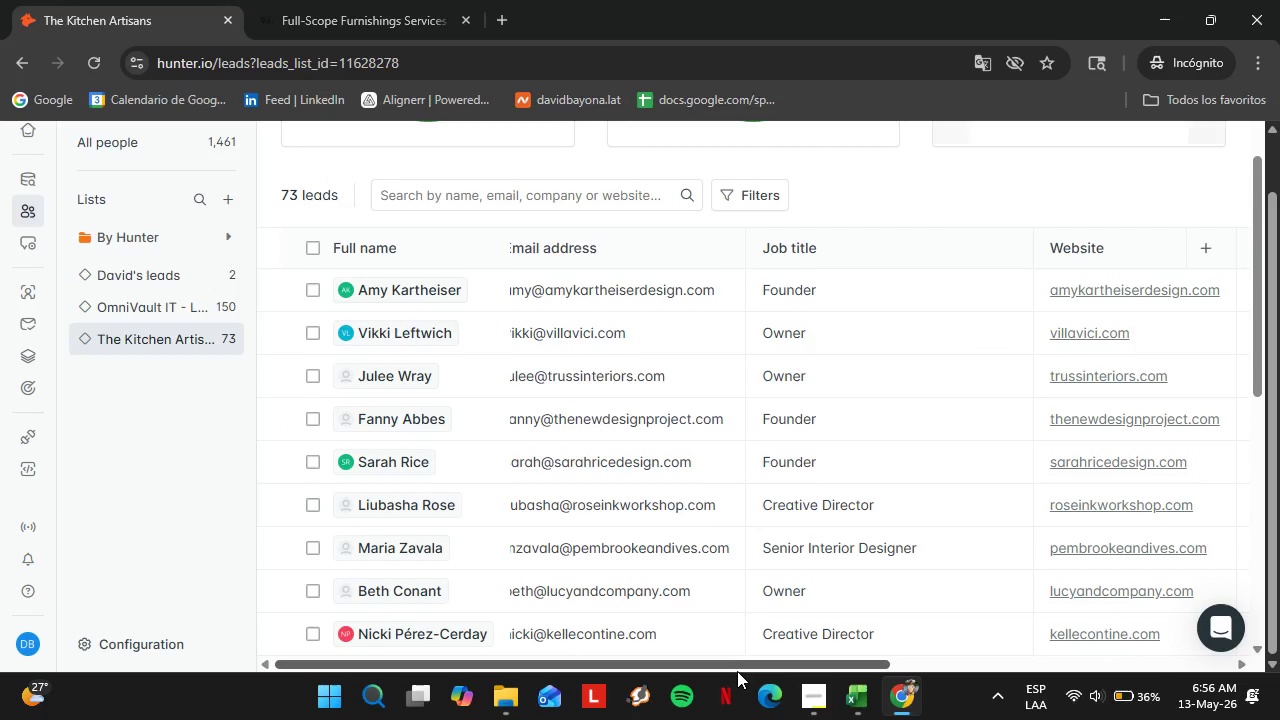 
left_click_drag(start_coordinate=[737, 671], to_coordinate=[1085, 611])
 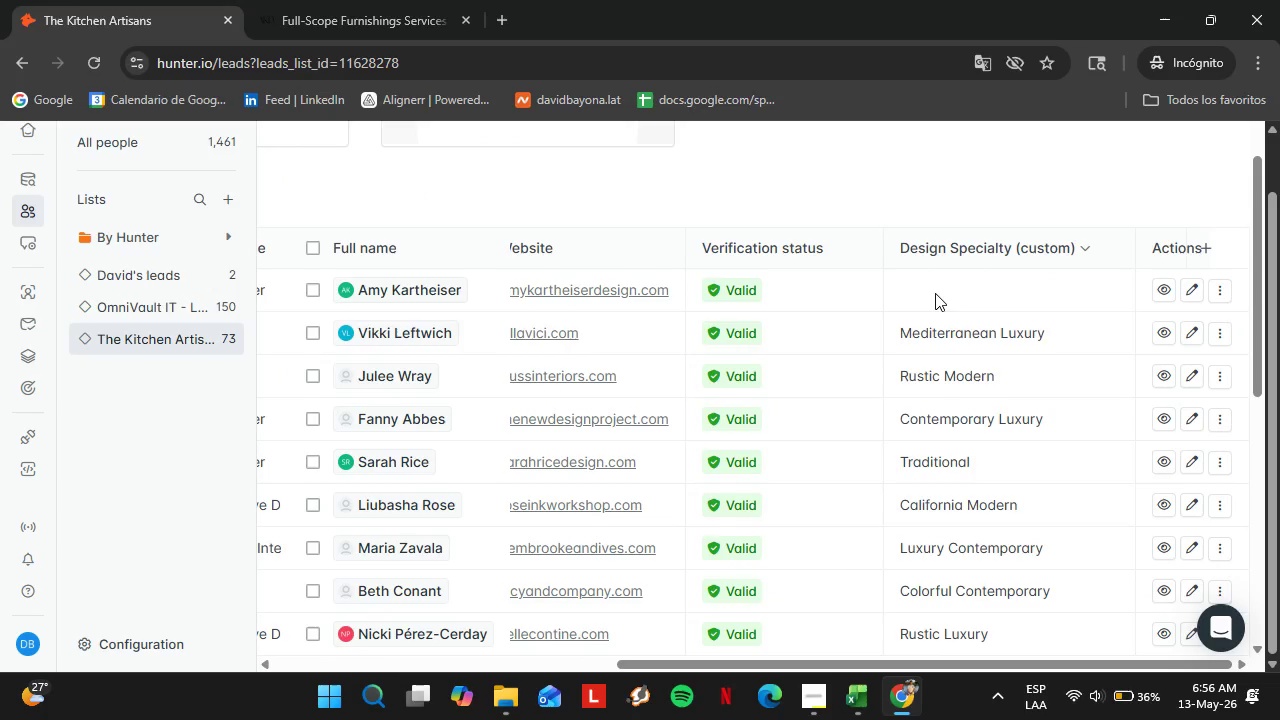 
double_click([935, 293])
 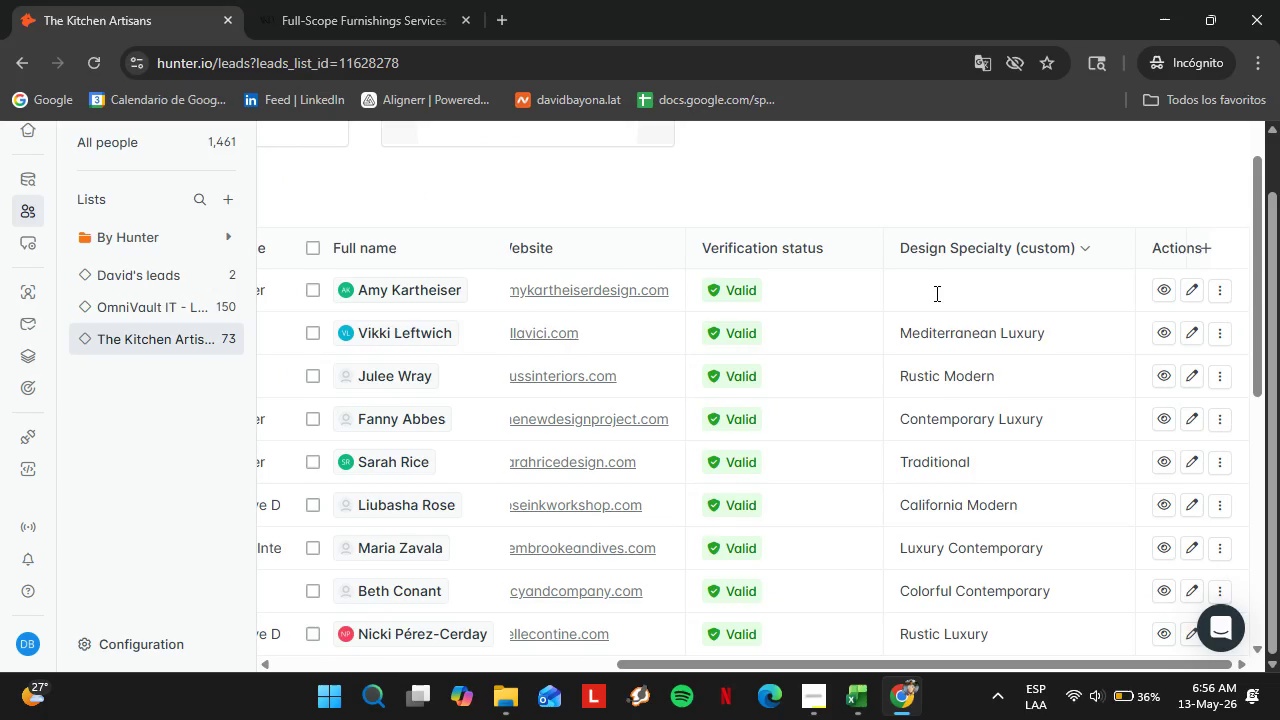 
triple_click([935, 293])
 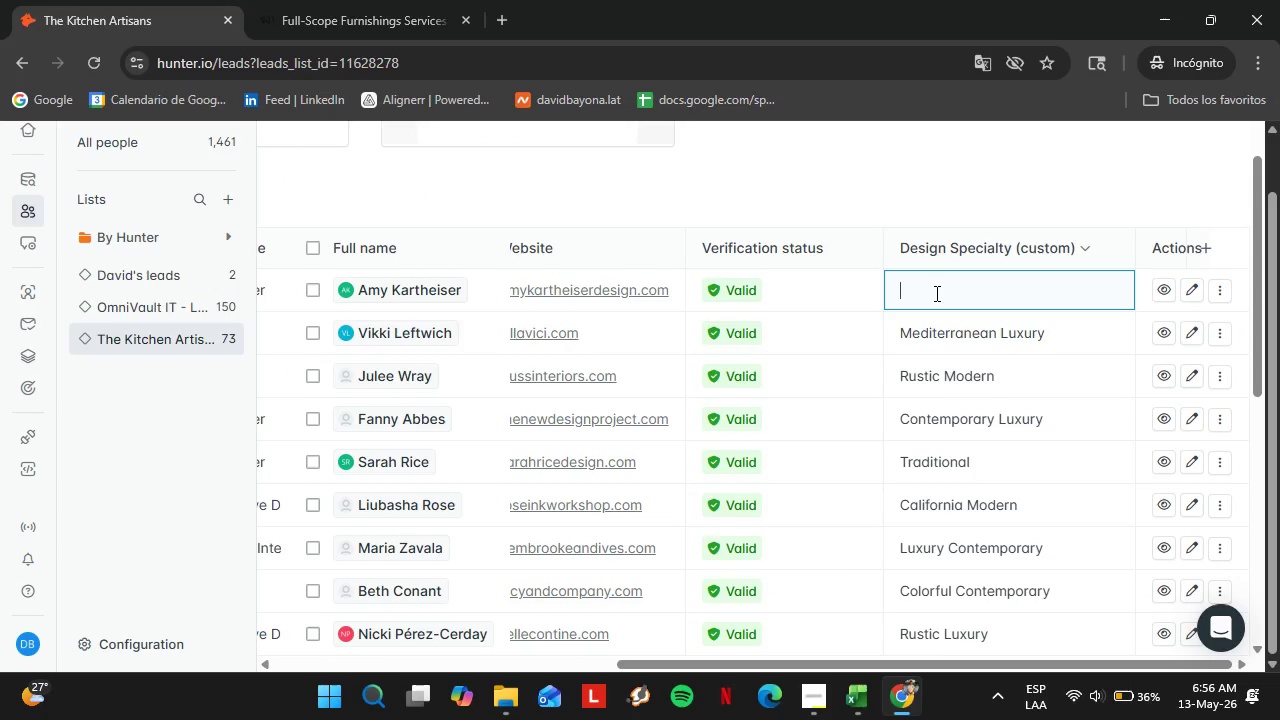 
triple_click([935, 293])
 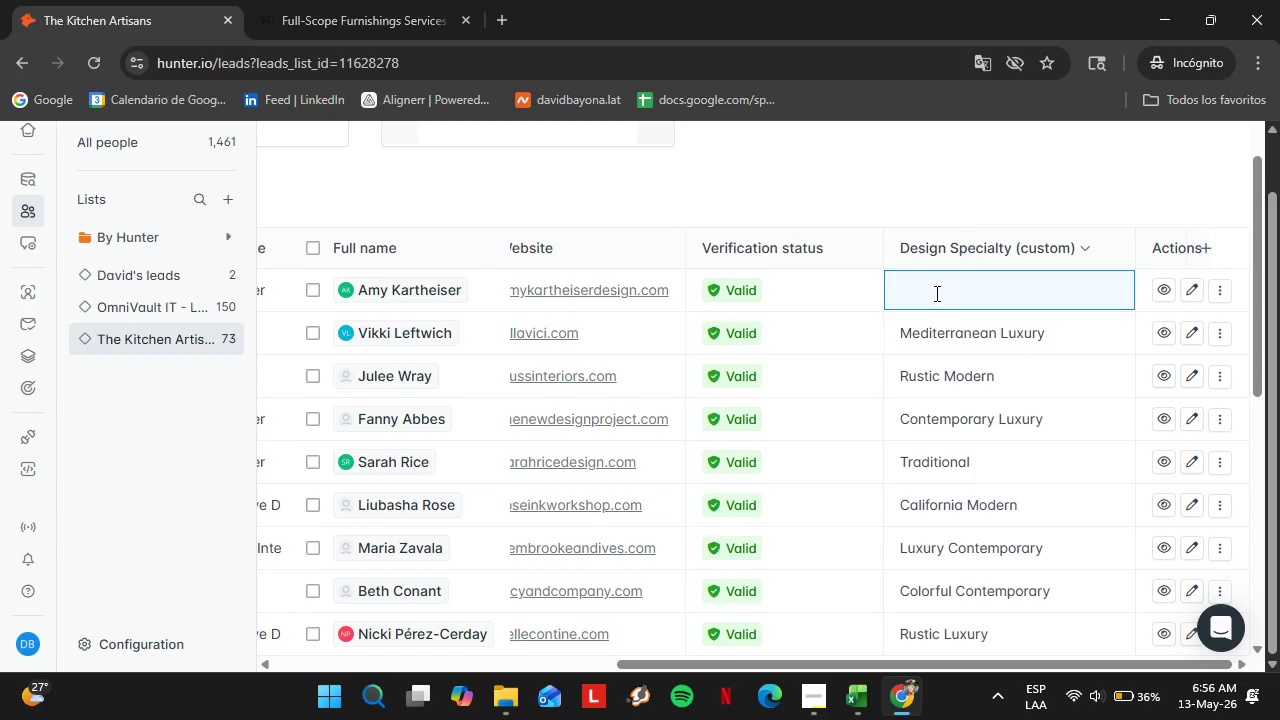 
type(Traditional Chic)
 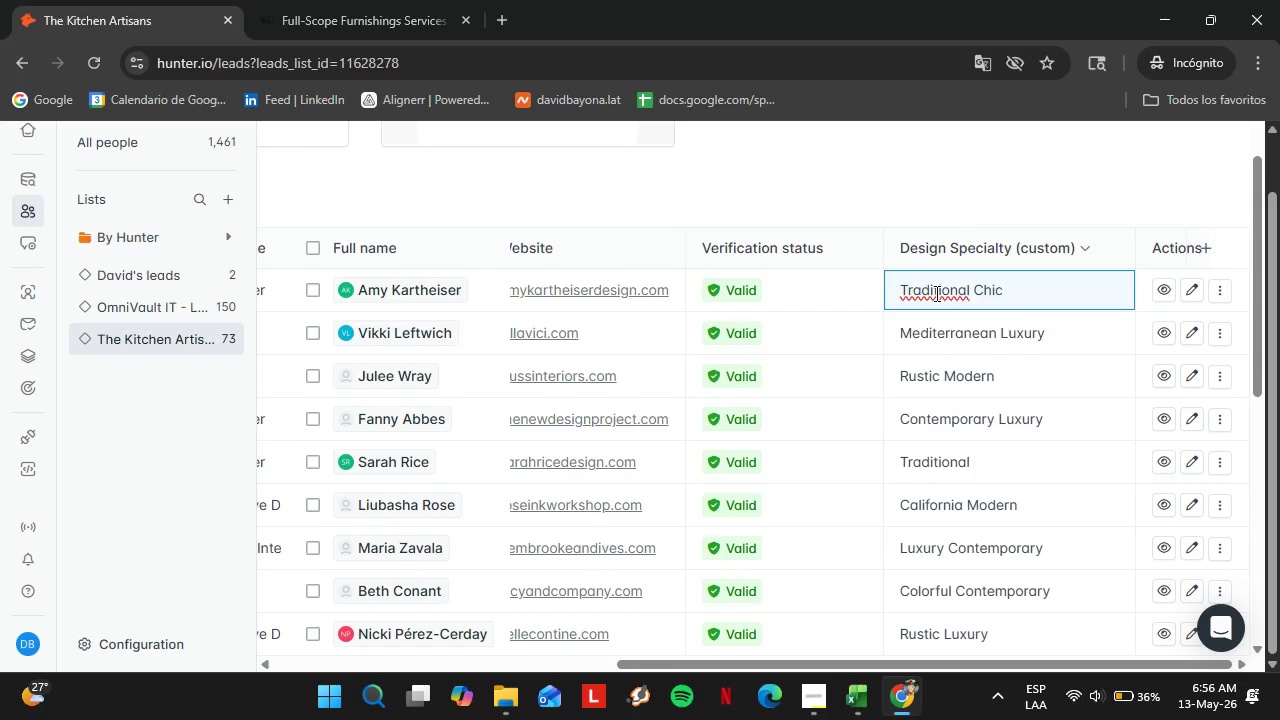 
 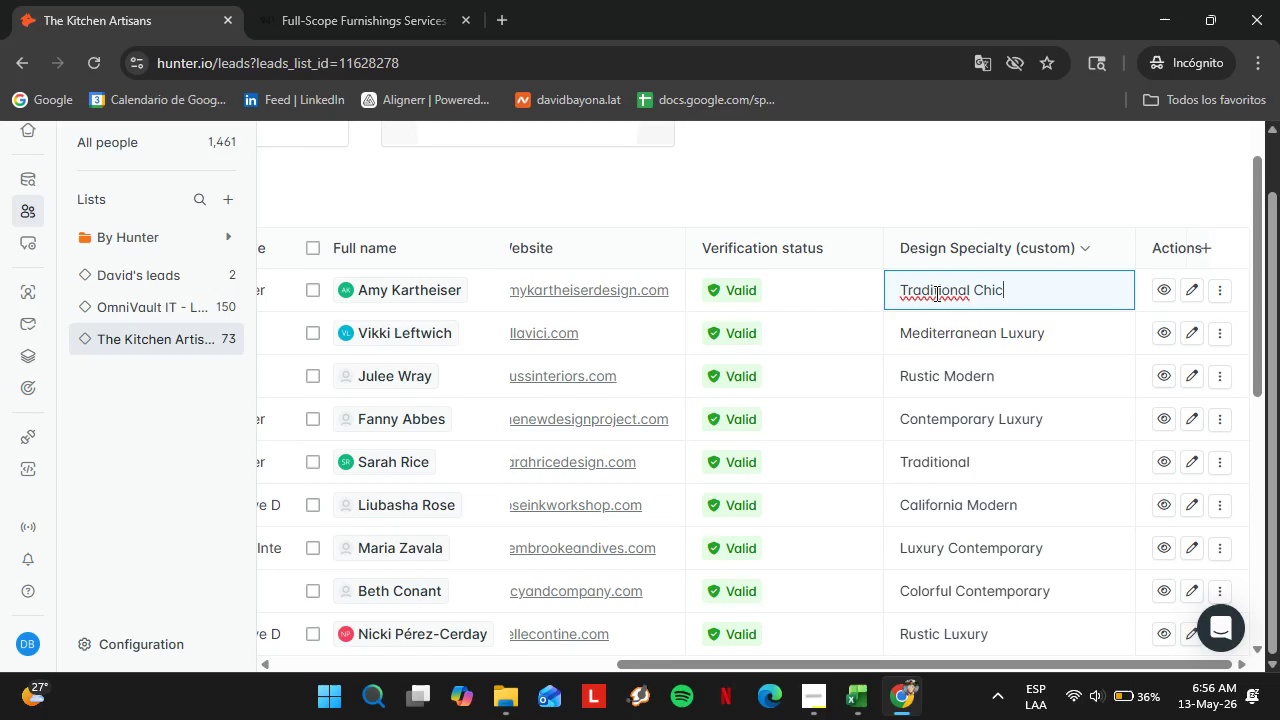 
key(Enter)
 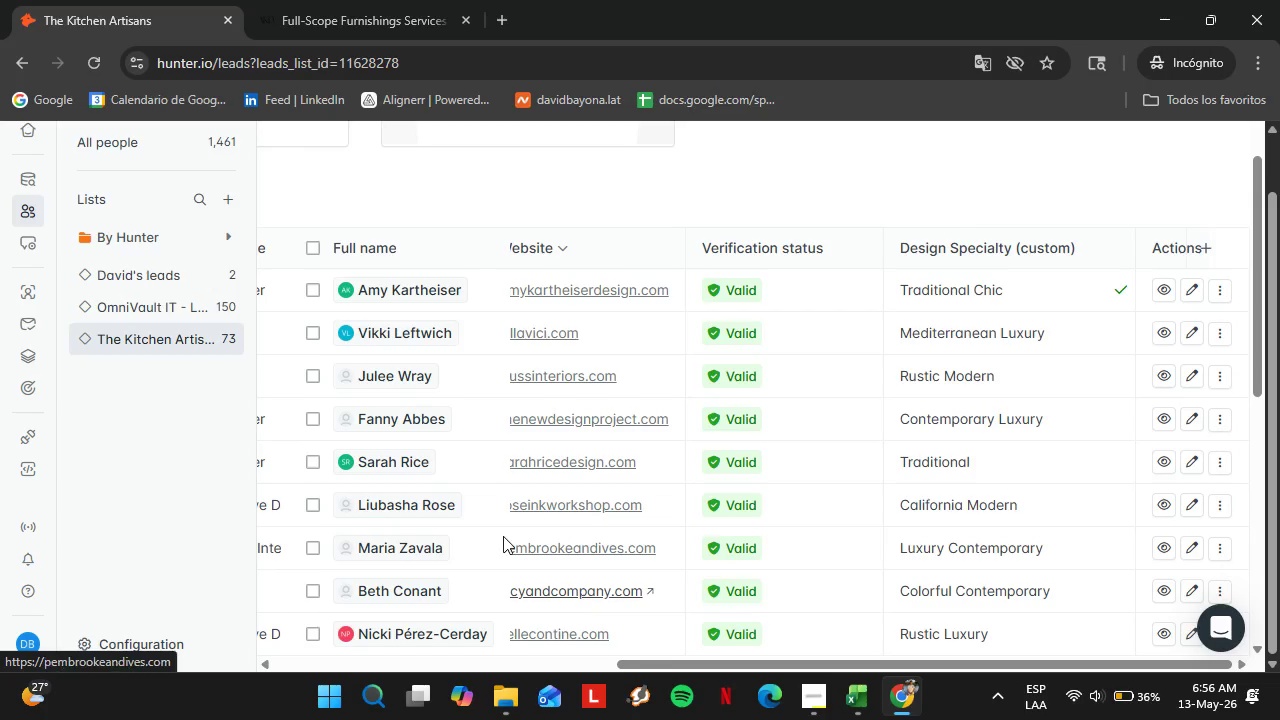 
mouse_move([149, 330])
 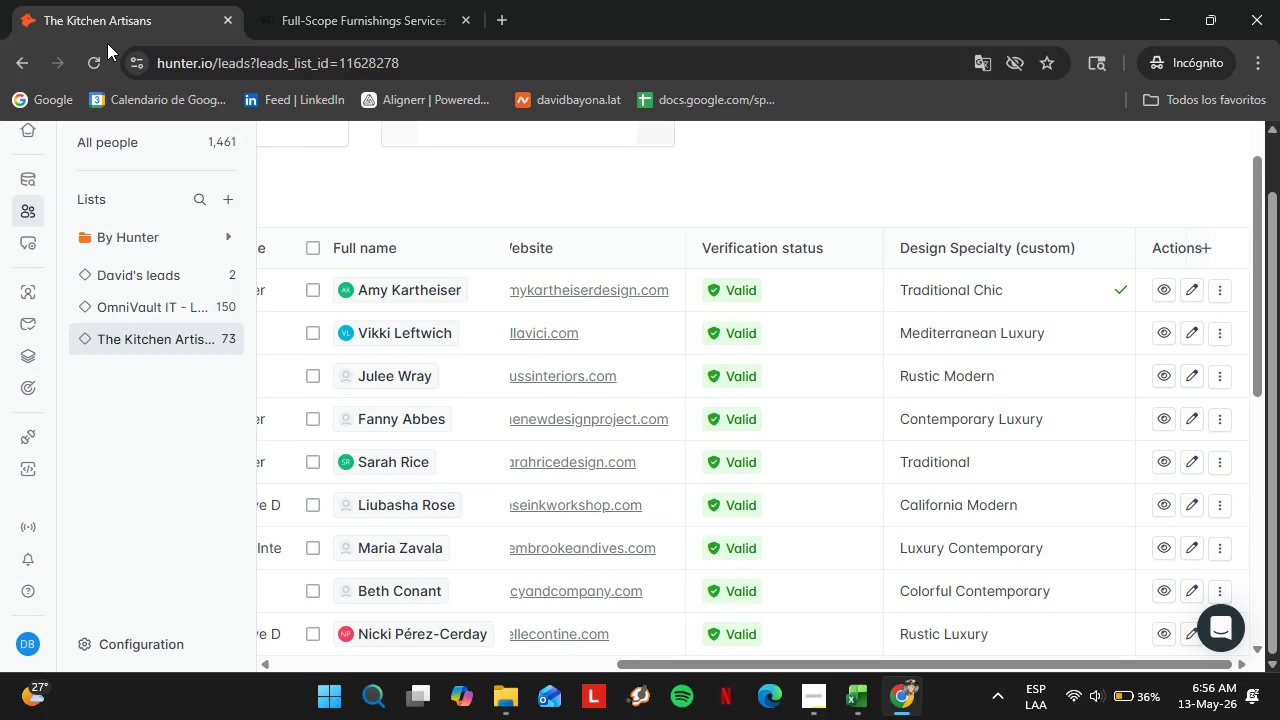 
double_click([92, 61])
 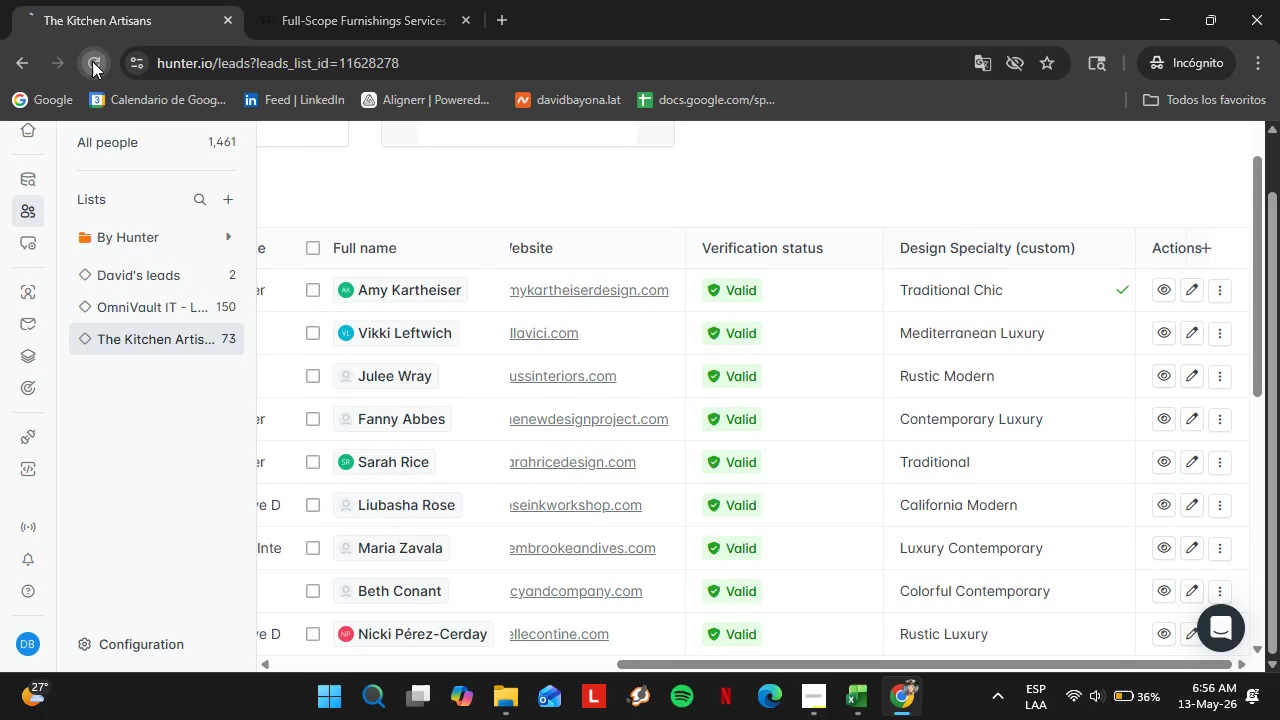 
triple_click([92, 61])
 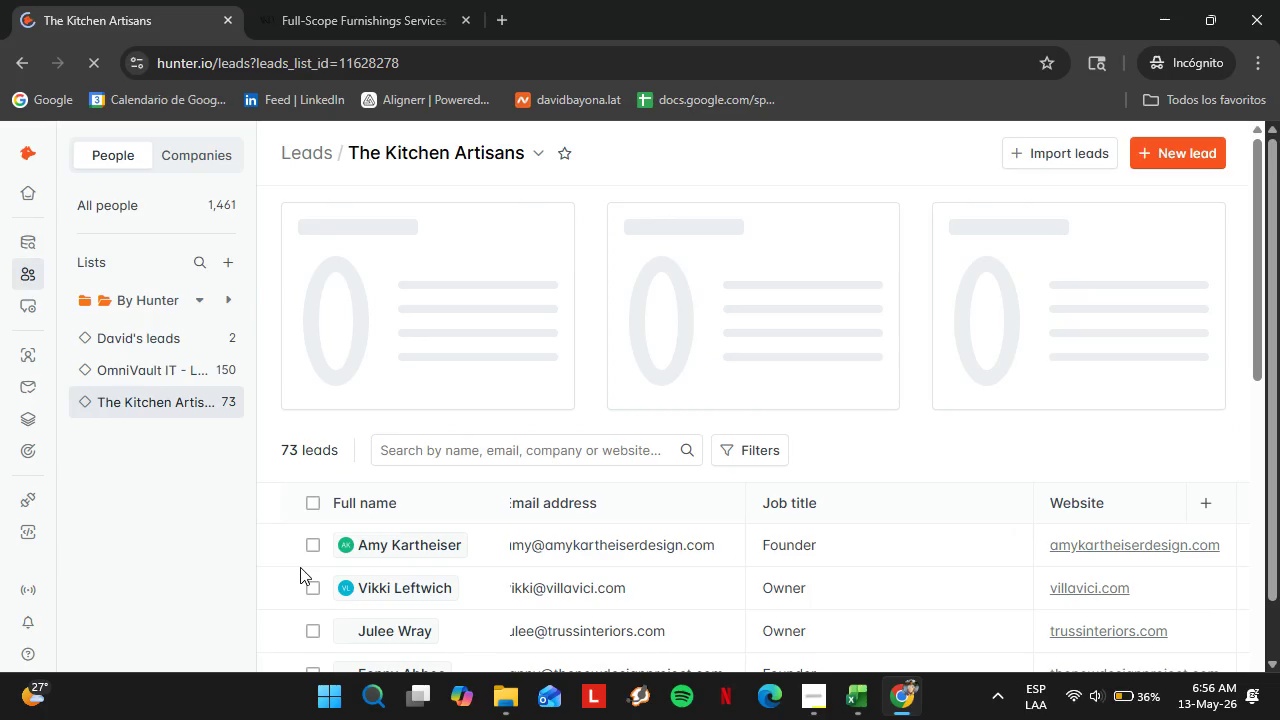 
wait(8.22)
 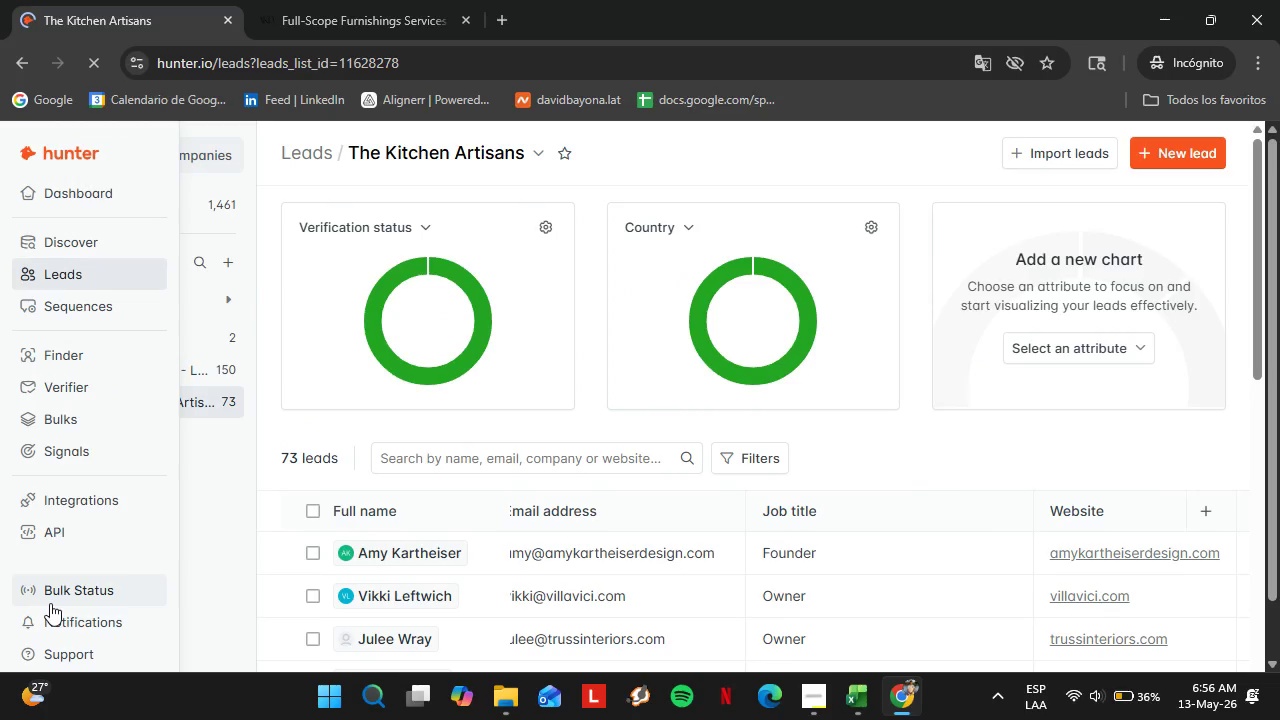 
left_click([69, 644])
 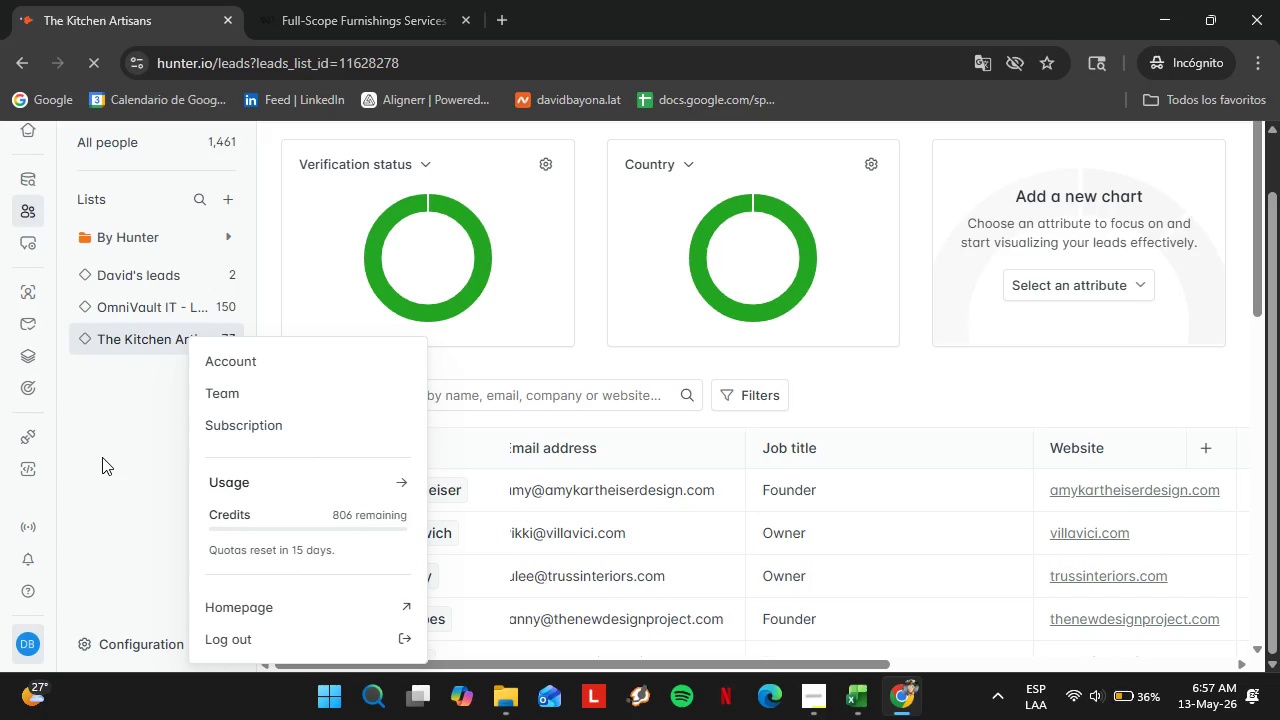 
scroll: coordinate [49, 603], scroll_direction: down, amount: 3.0
 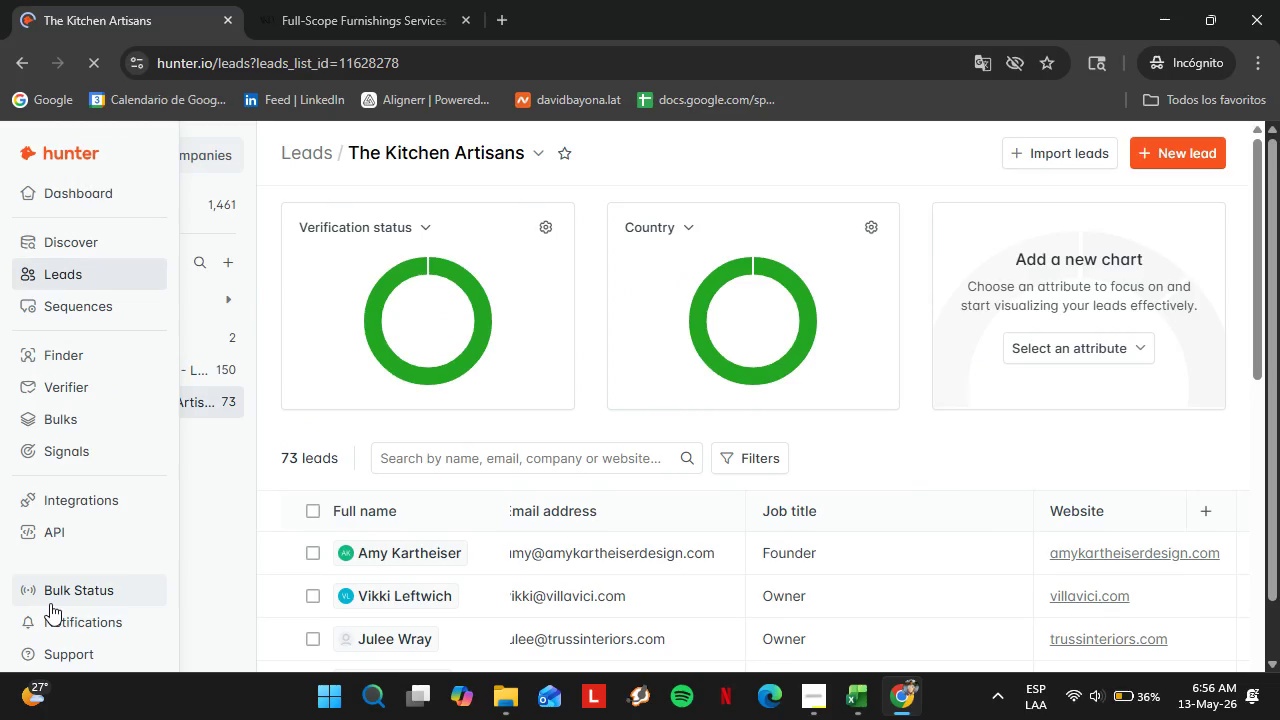 
left_click([96, 407])
 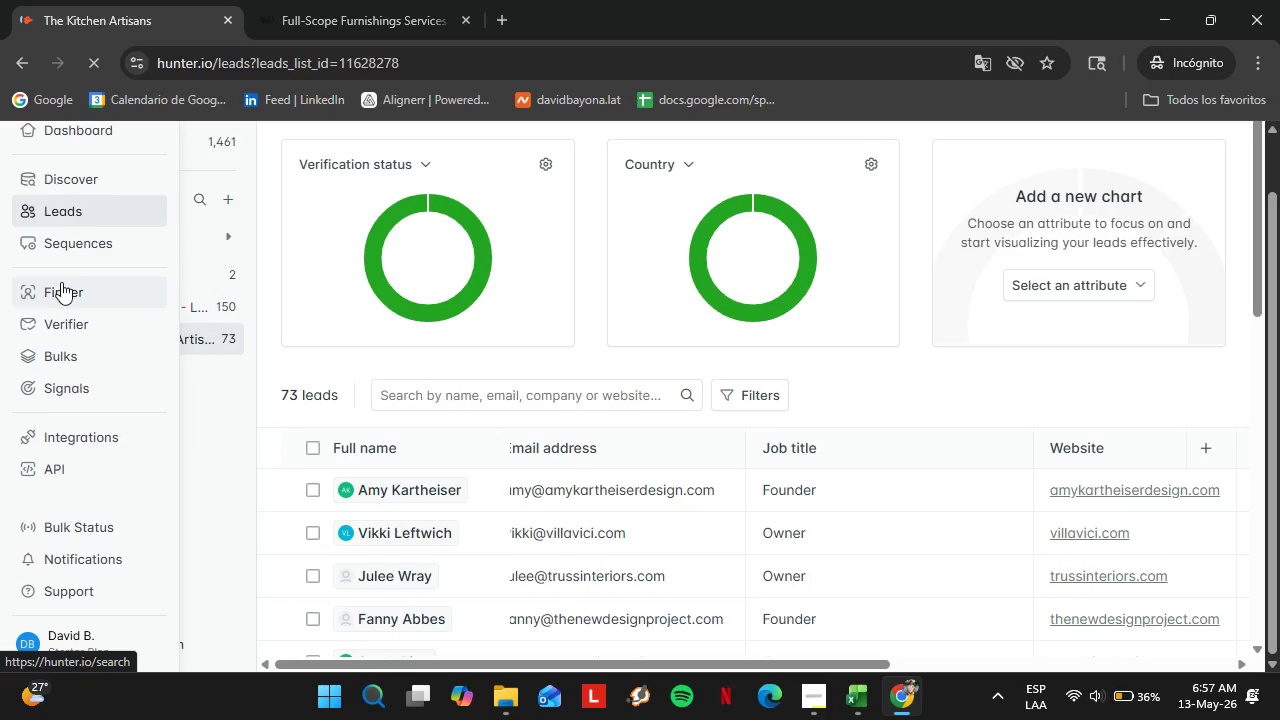 
left_click([61, 282])
 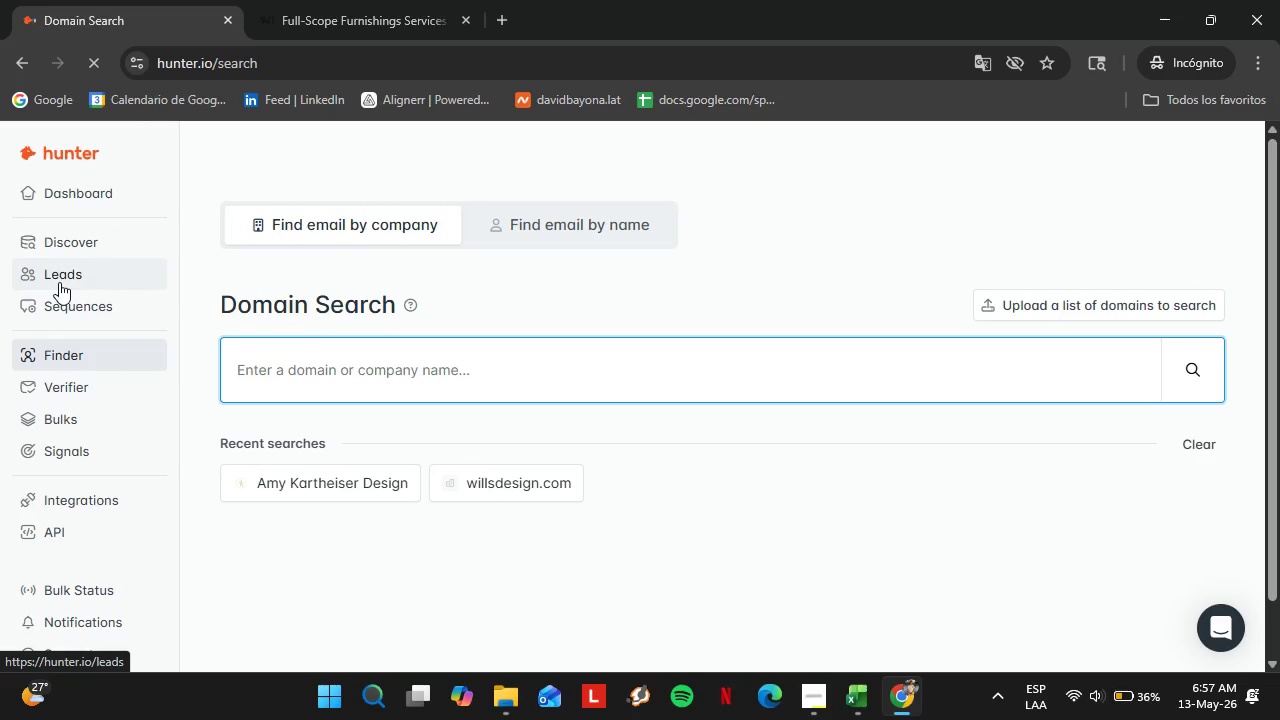 
wait(6.5)
 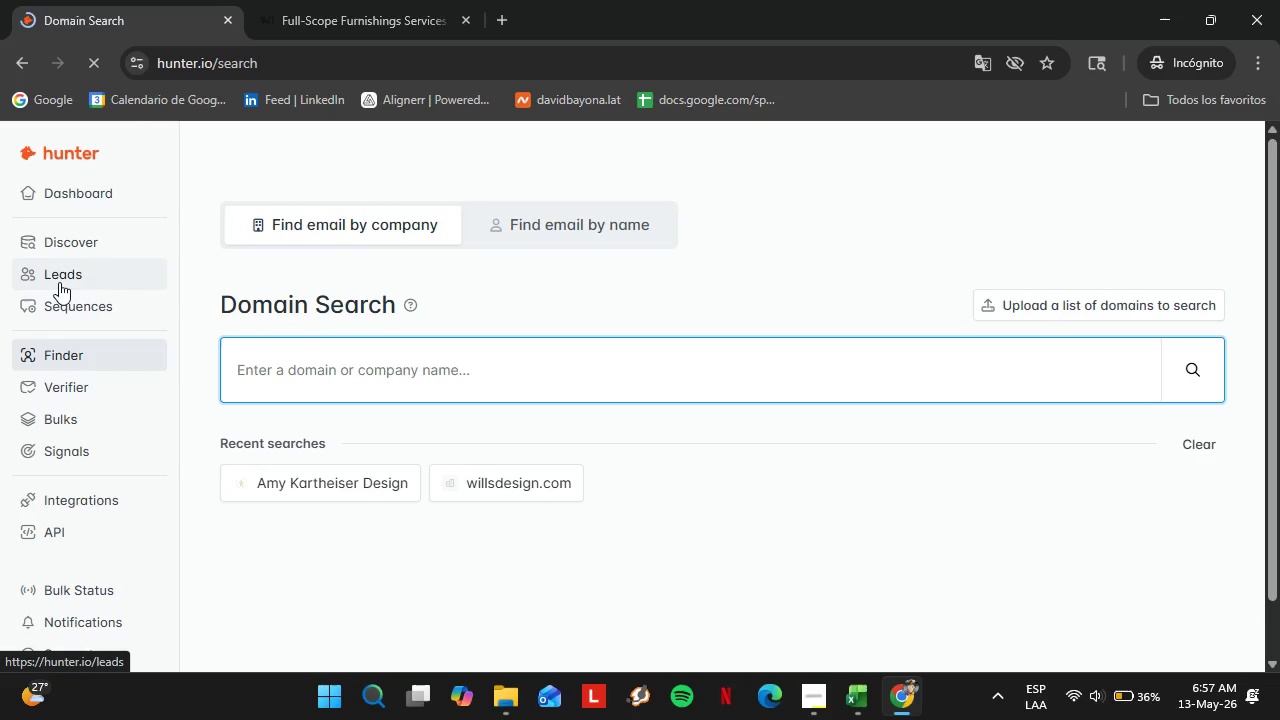 
scroll: coordinate [76, 613], scroll_direction: down, amount: 4.0
 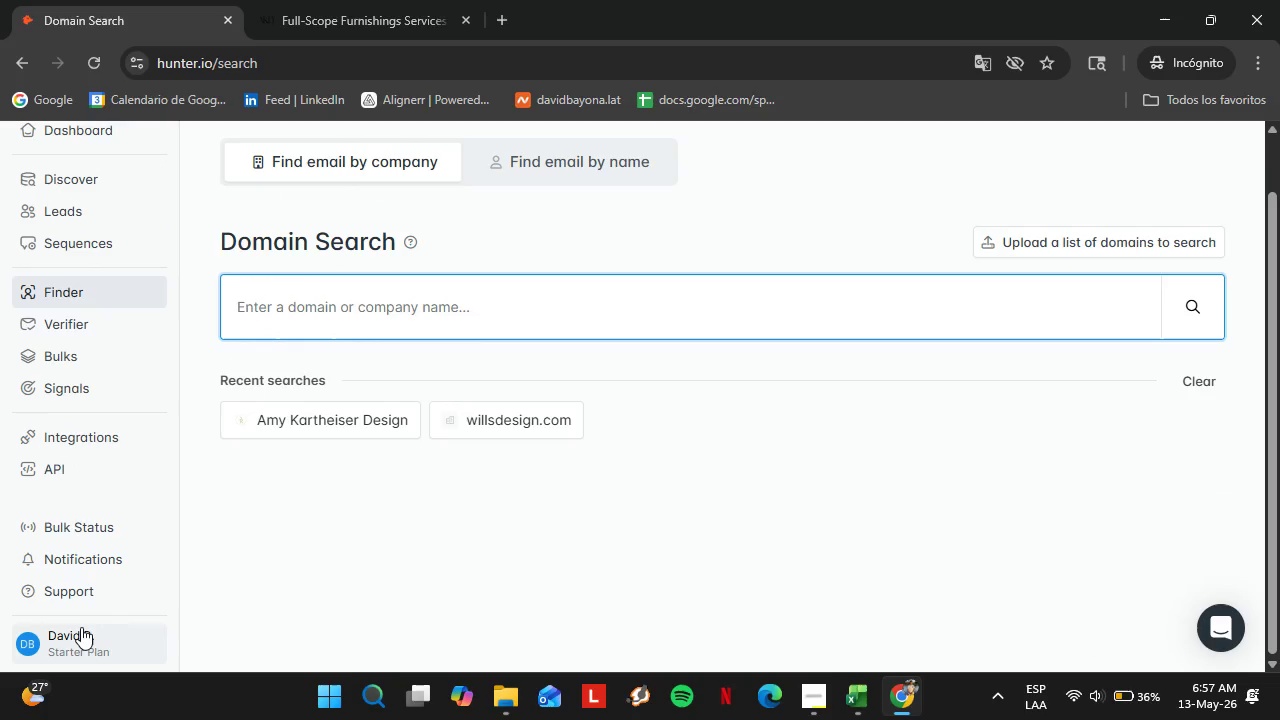 
left_click([81, 627])
 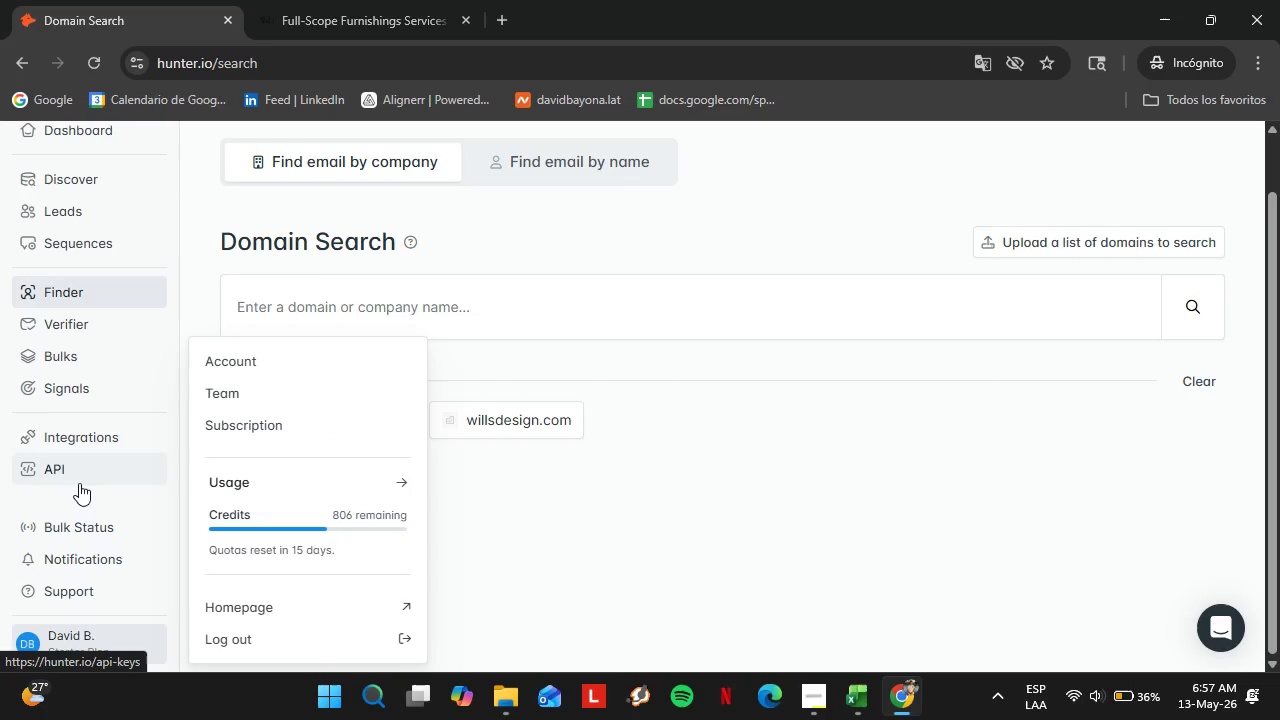 
left_click([89, 501])
 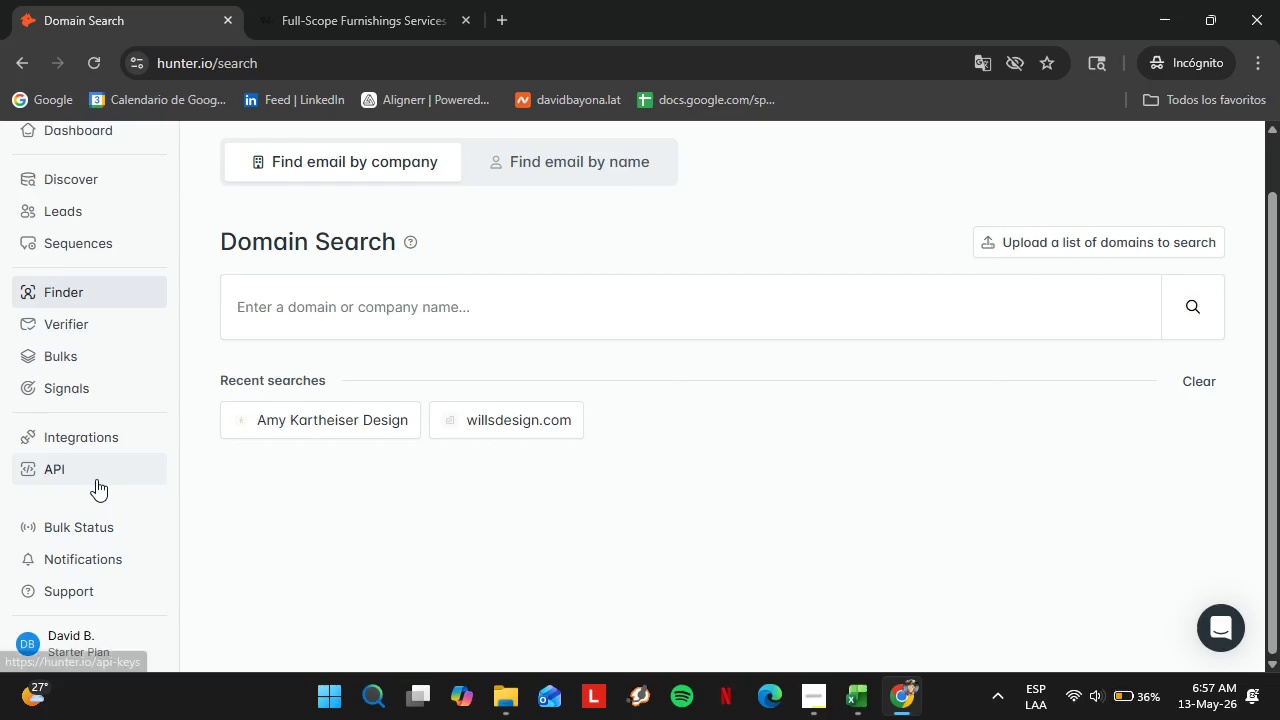 
scroll: coordinate [96, 478], scroll_direction: up, amount: 2.0
 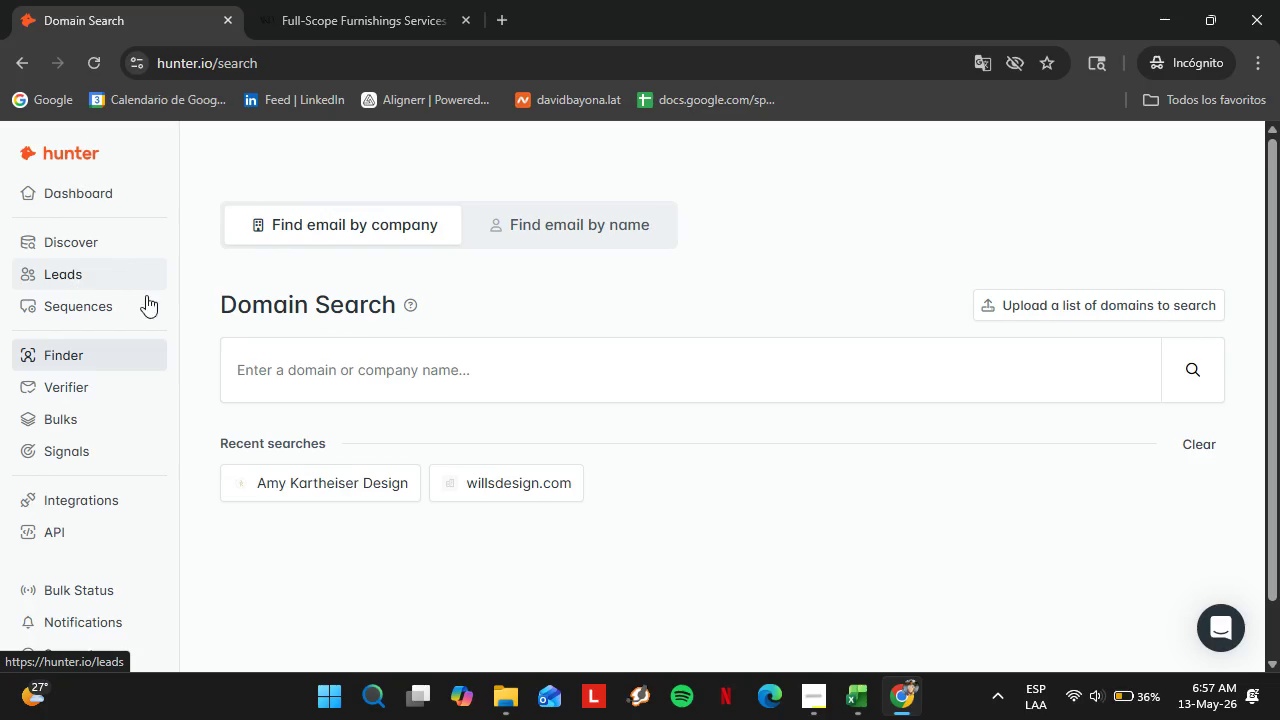 
left_click([346, 346])
 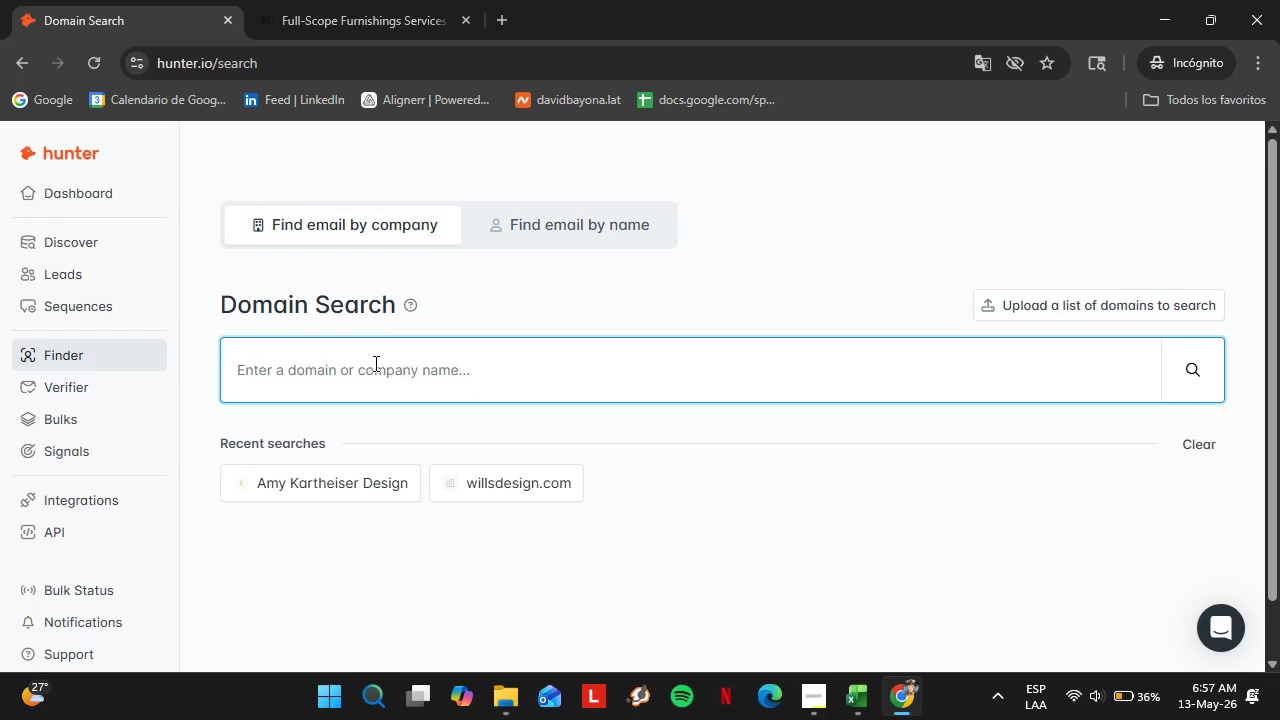 
wait(6.47)
 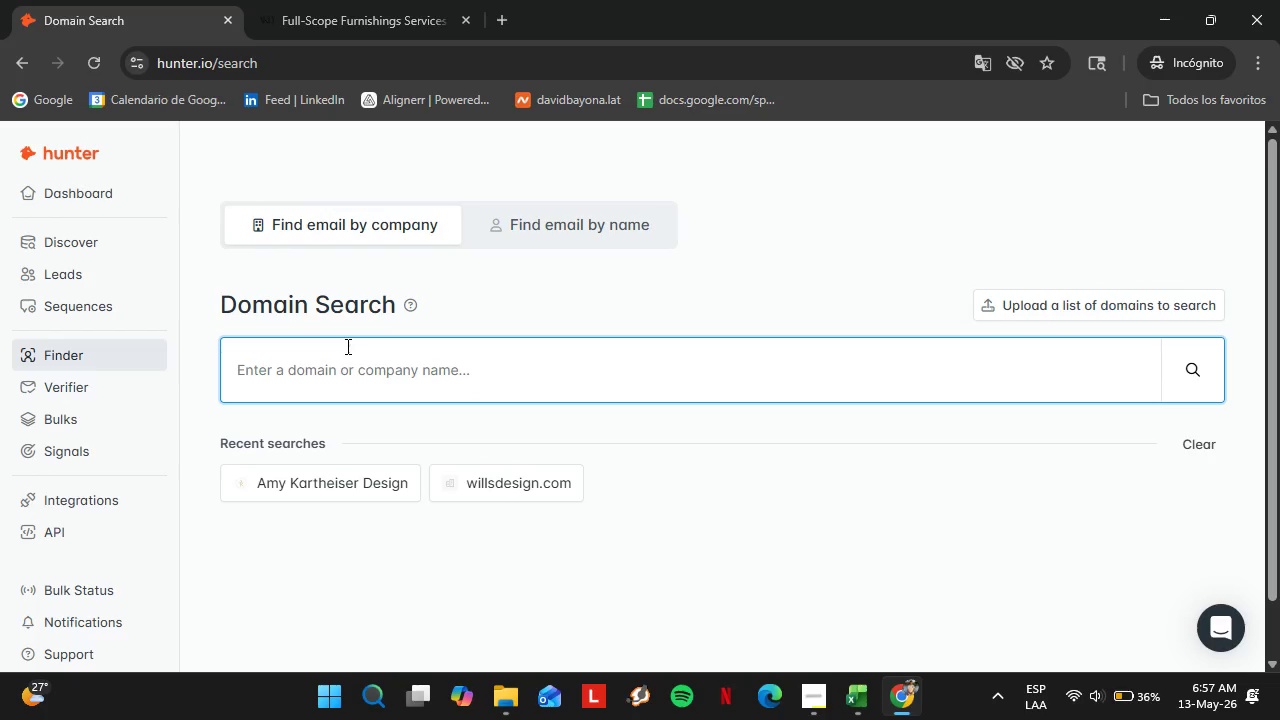 
type(anjamichals.com)
 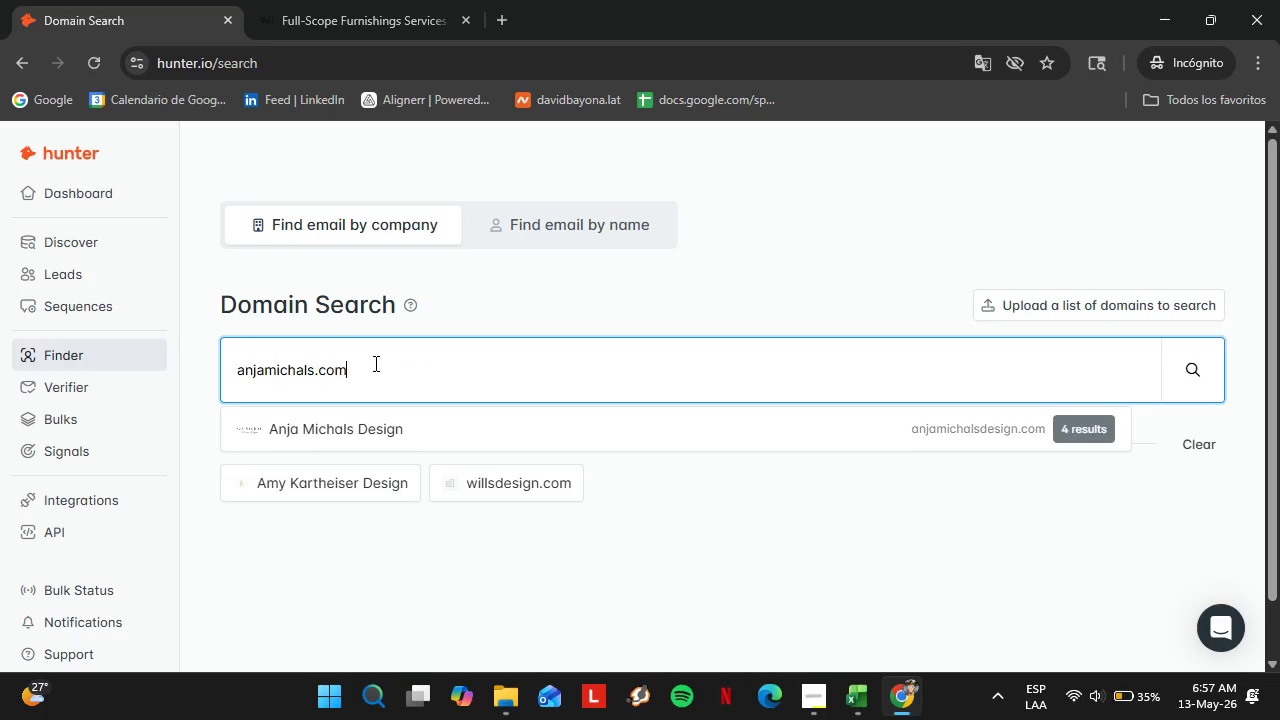 
key(Enter)
 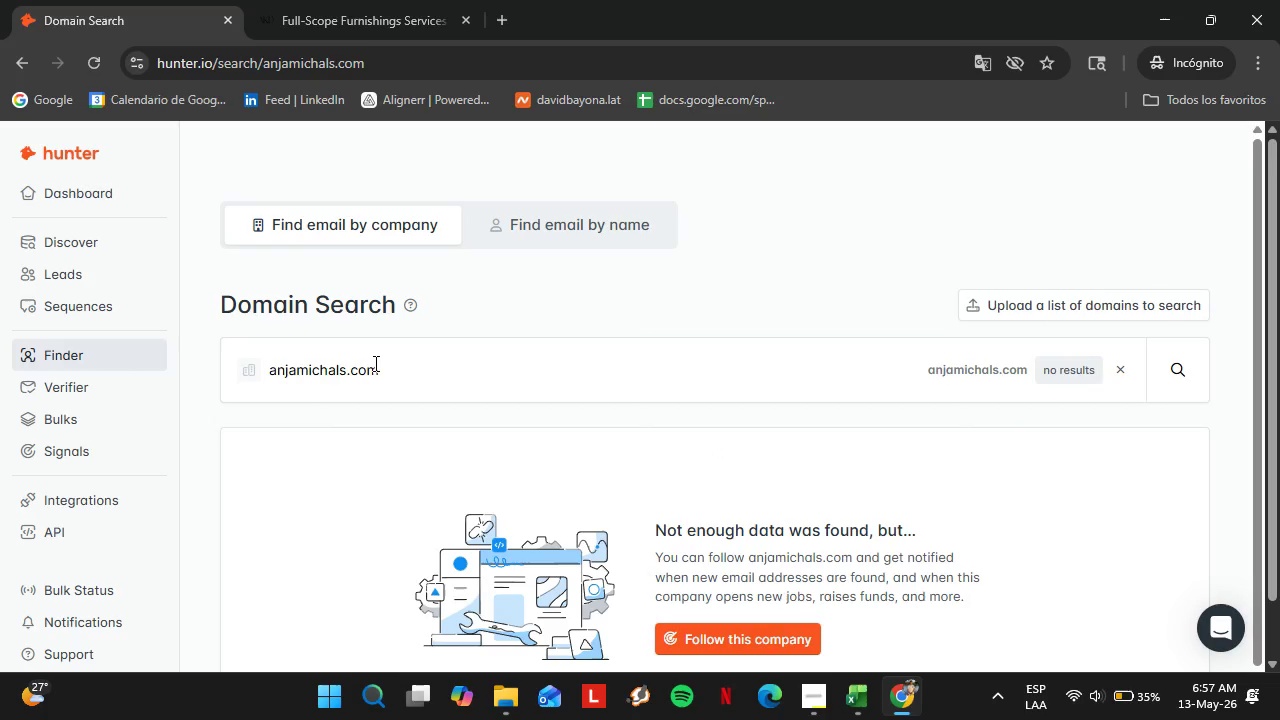 
left_click([374, 363])
 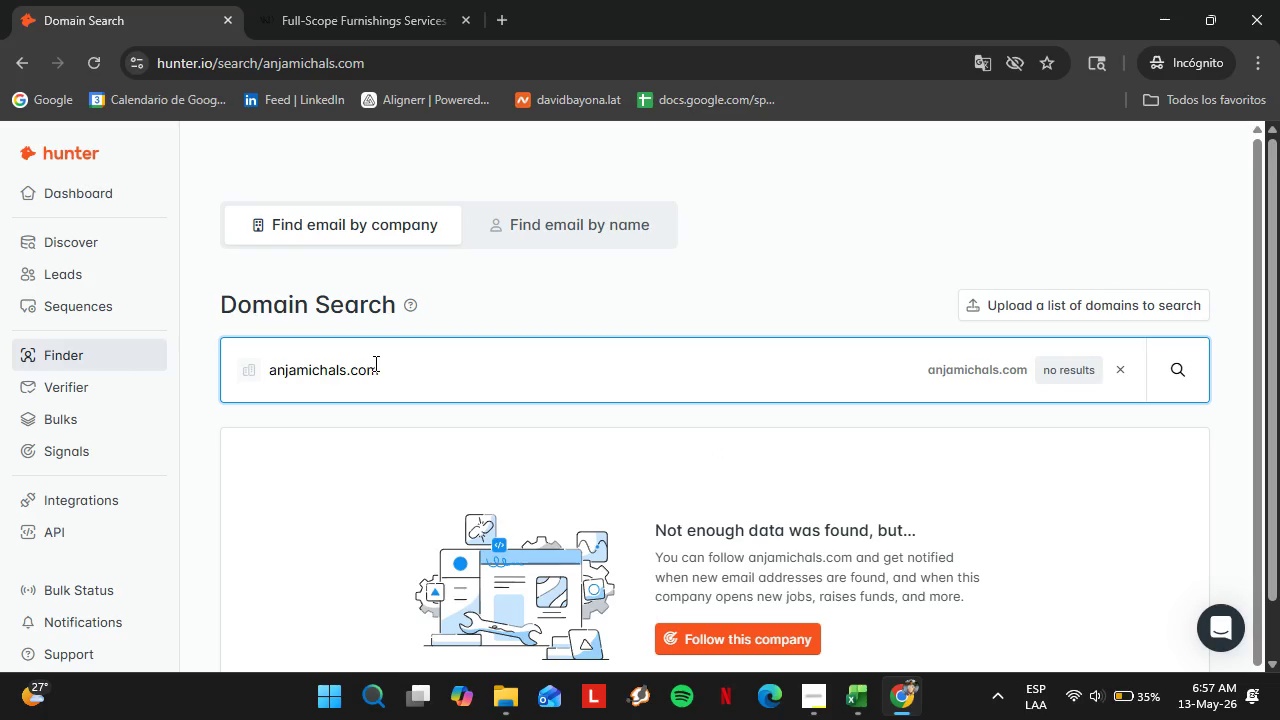 
key(Backspace)
 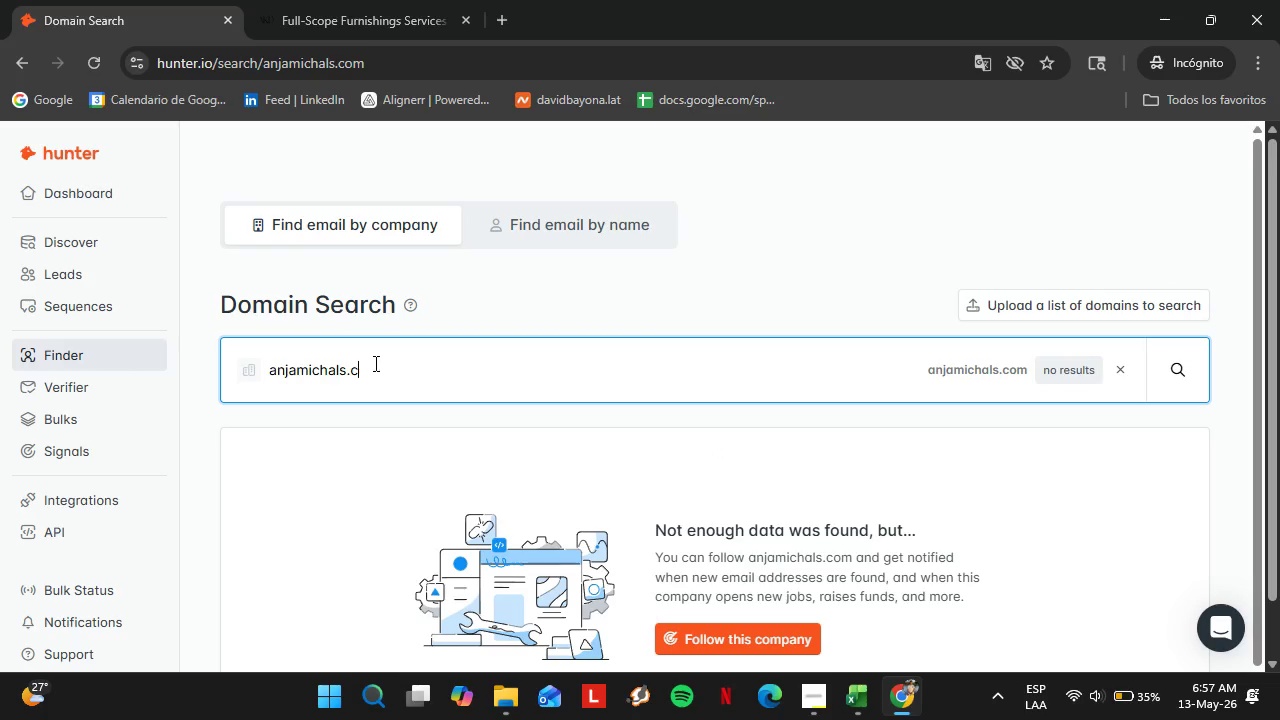 
key(Backspace)
 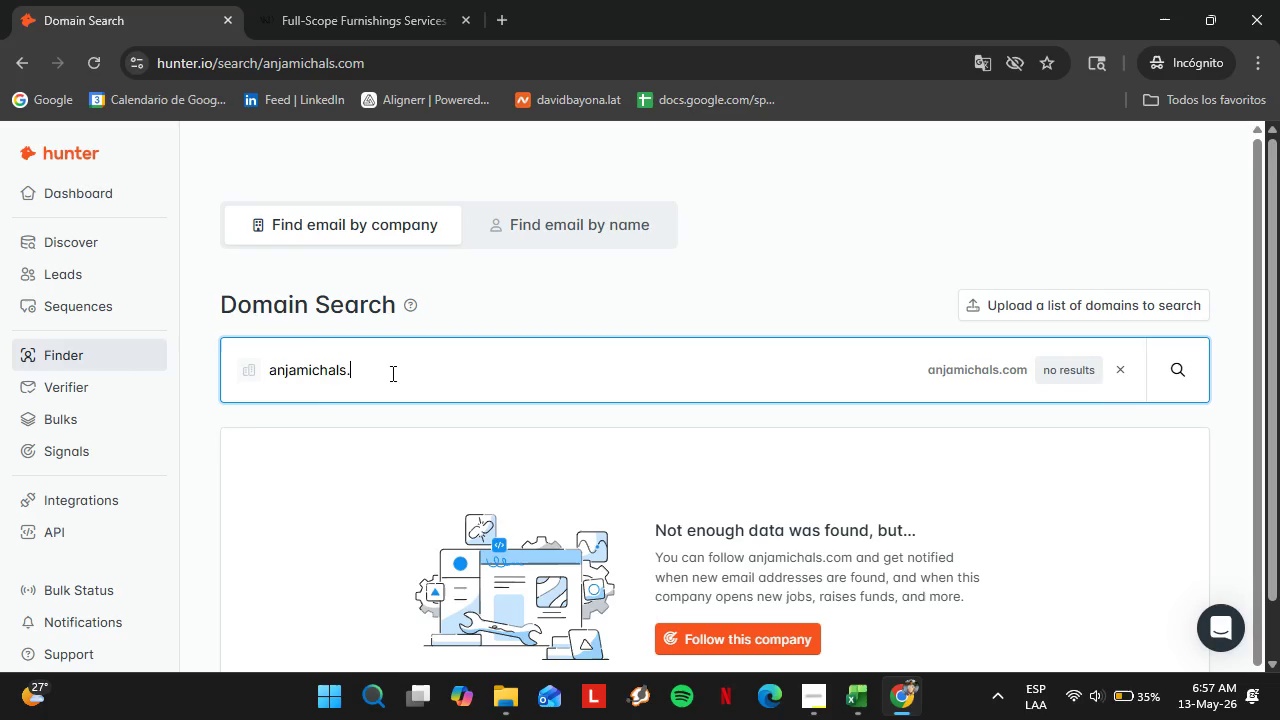 
key(Backspace)
 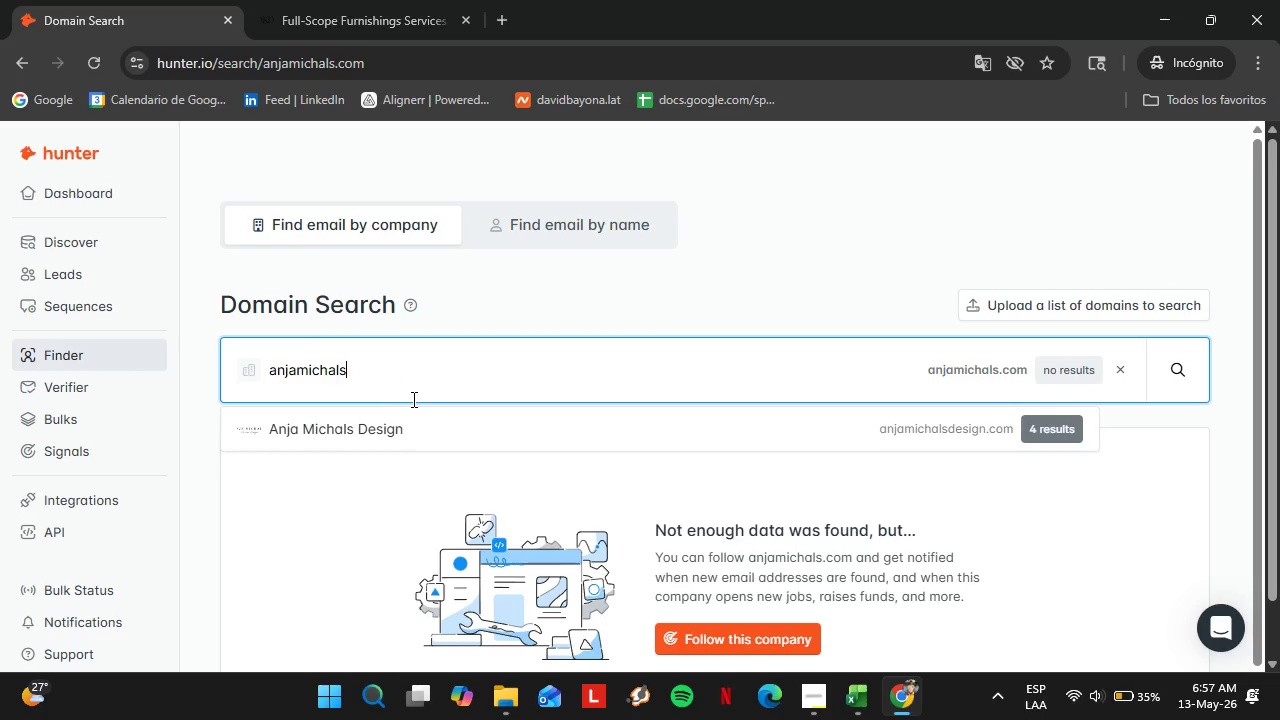 
key(Backspace)
 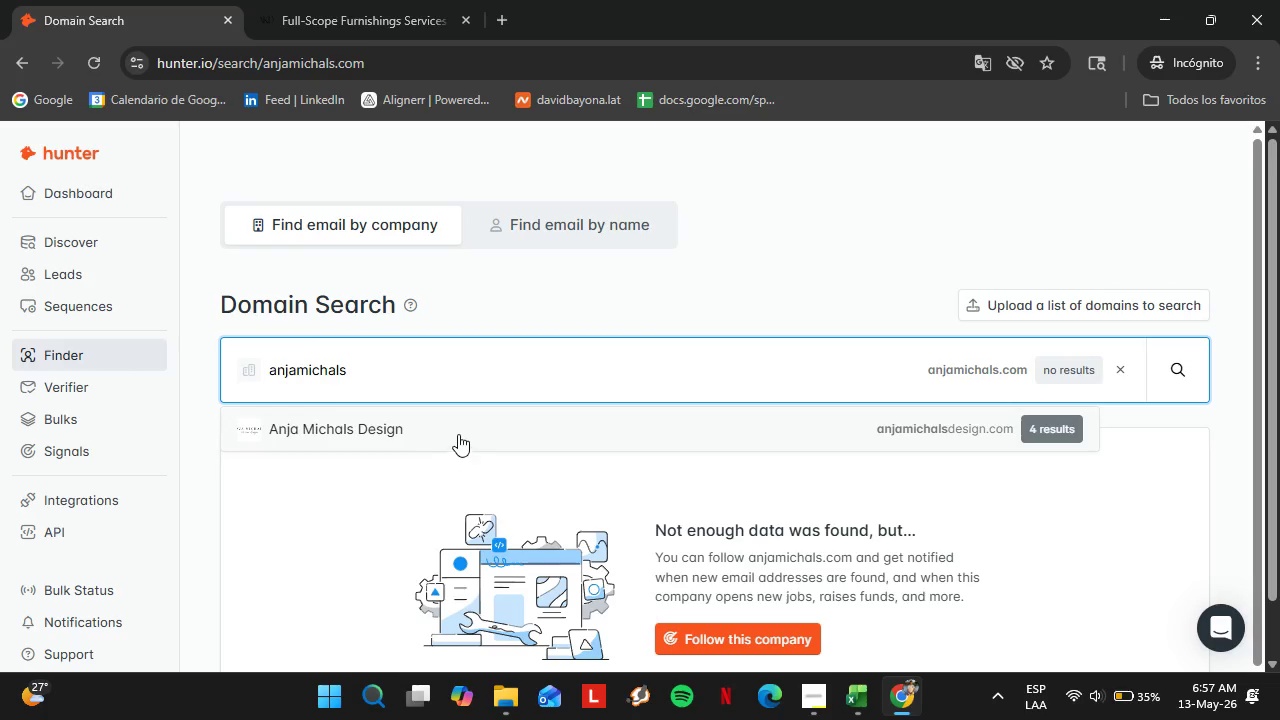 
left_click([457, 433])
 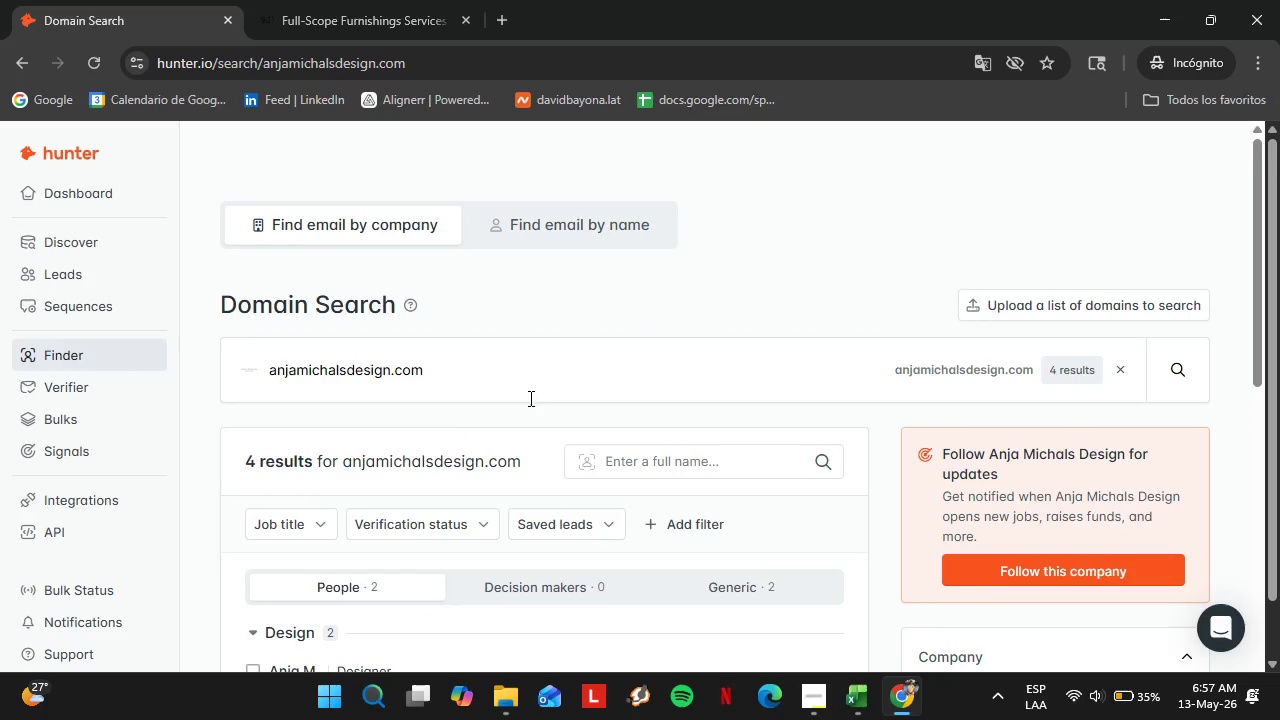 
scroll: coordinate [490, 456], scroll_direction: down, amount: 3.0
 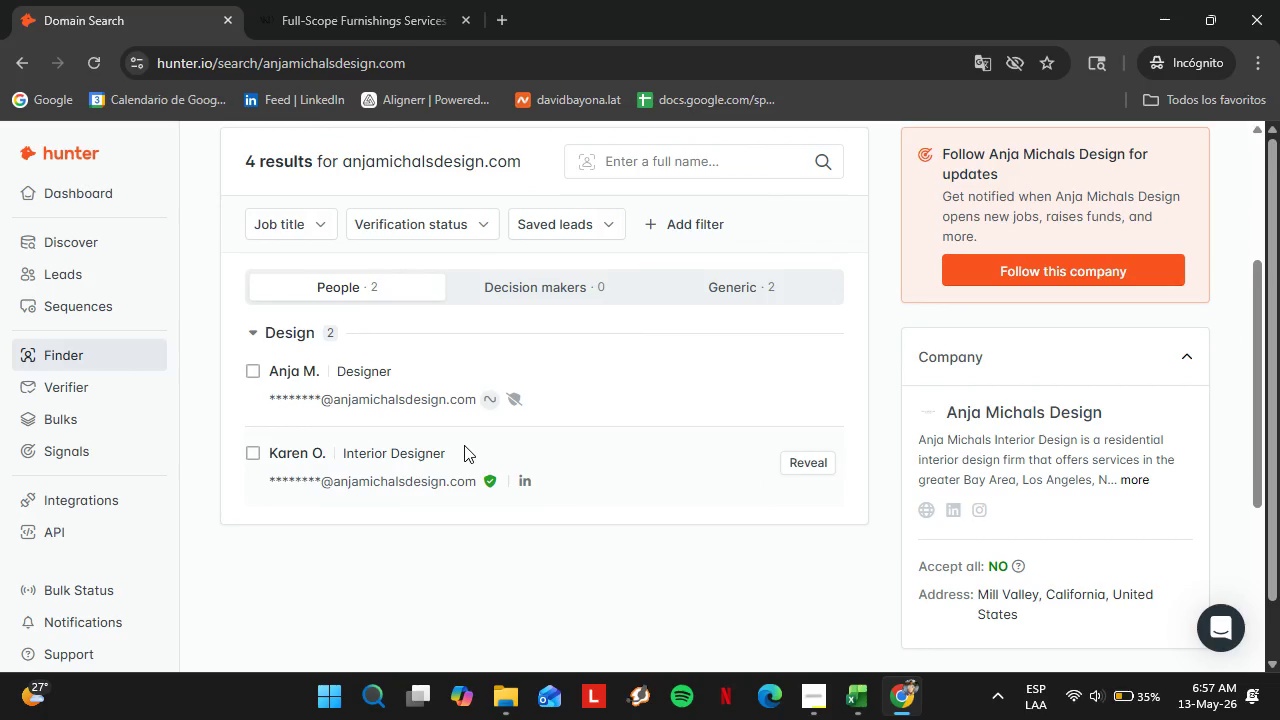 
scroll: coordinate [463, 444], scroll_direction: up, amount: 3.0
 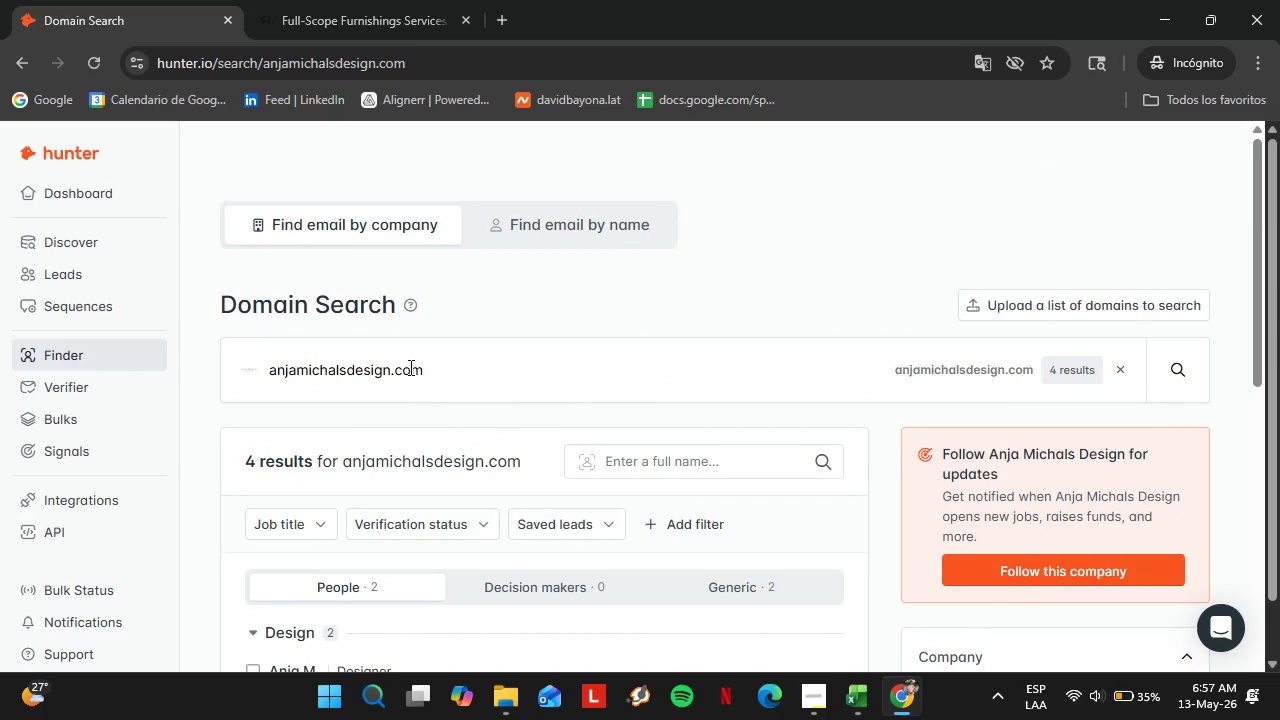 
left_click_drag(start_coordinate=[409, 367], to_coordinate=[409, 372])
 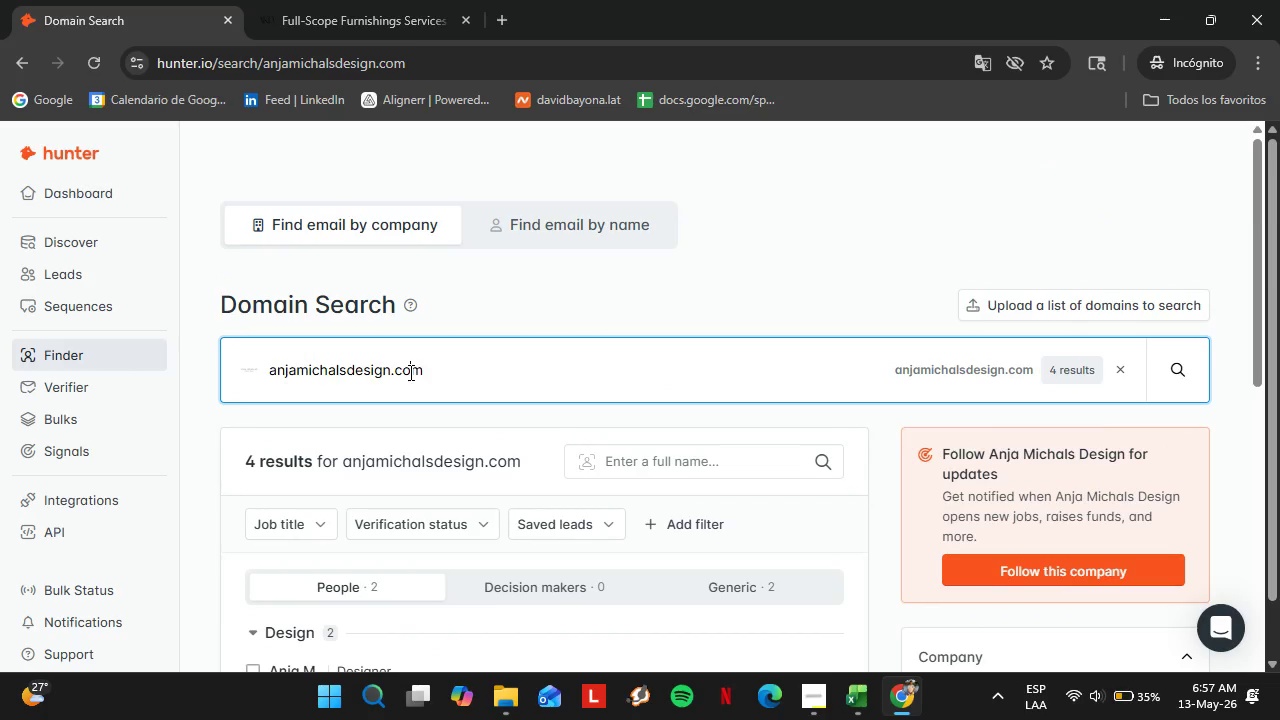 
double_click([409, 372])
 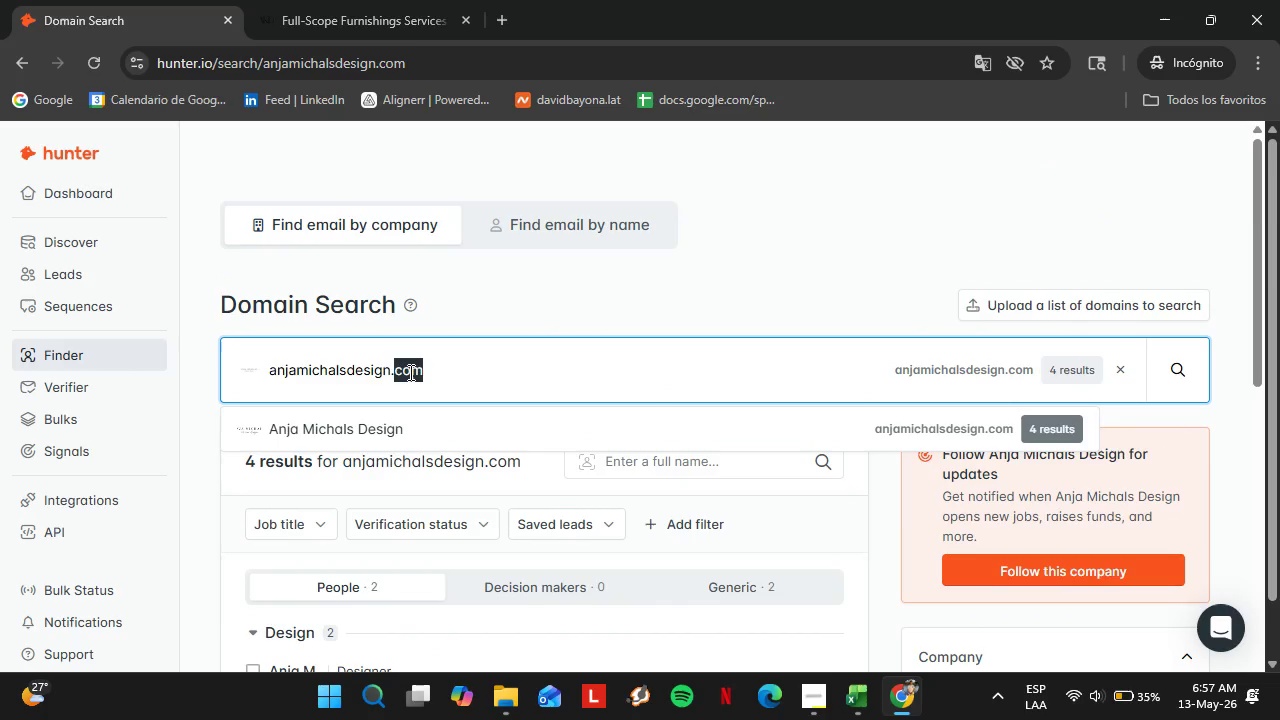 
triple_click([409, 372])
 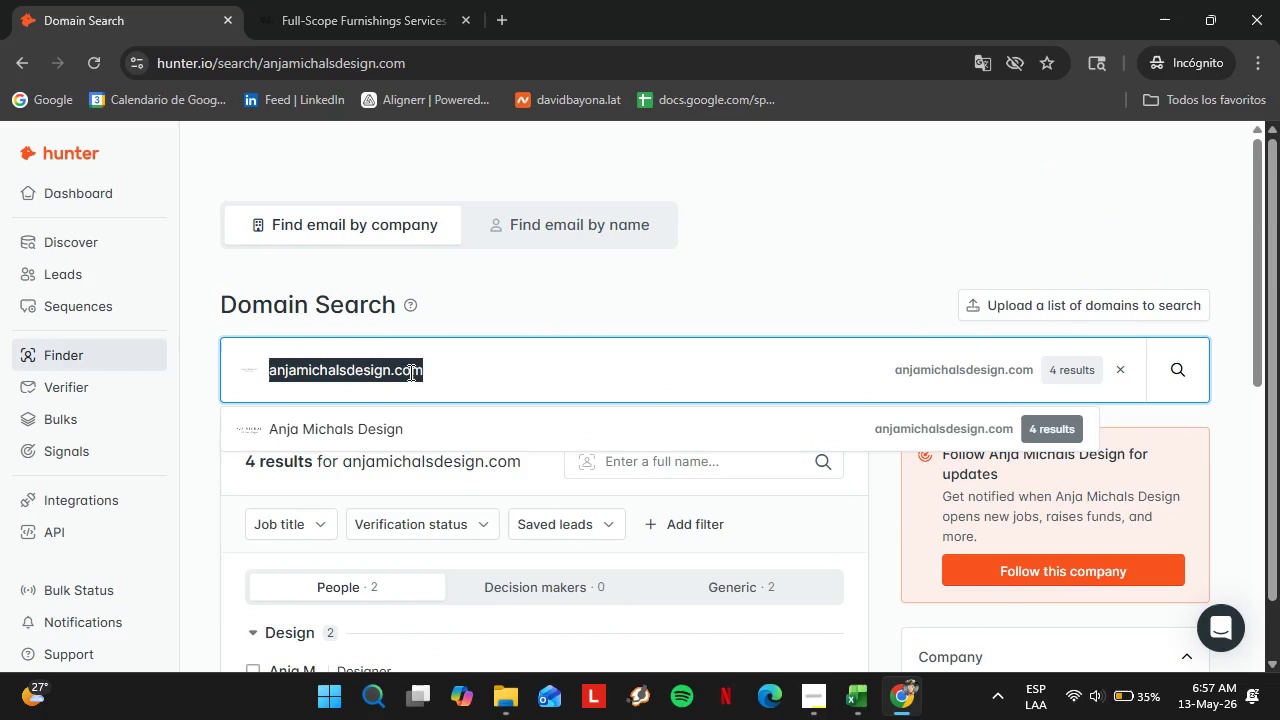 
triple_click([409, 372])
 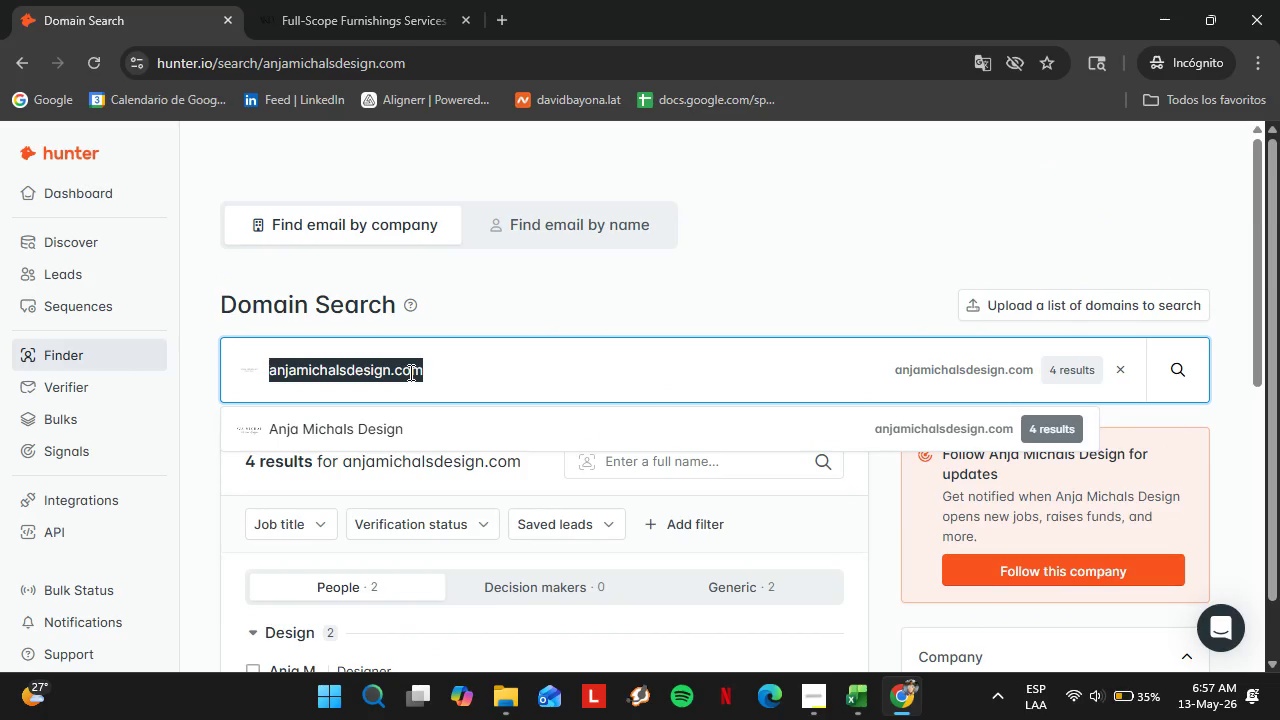 
type(archstudio.com)
 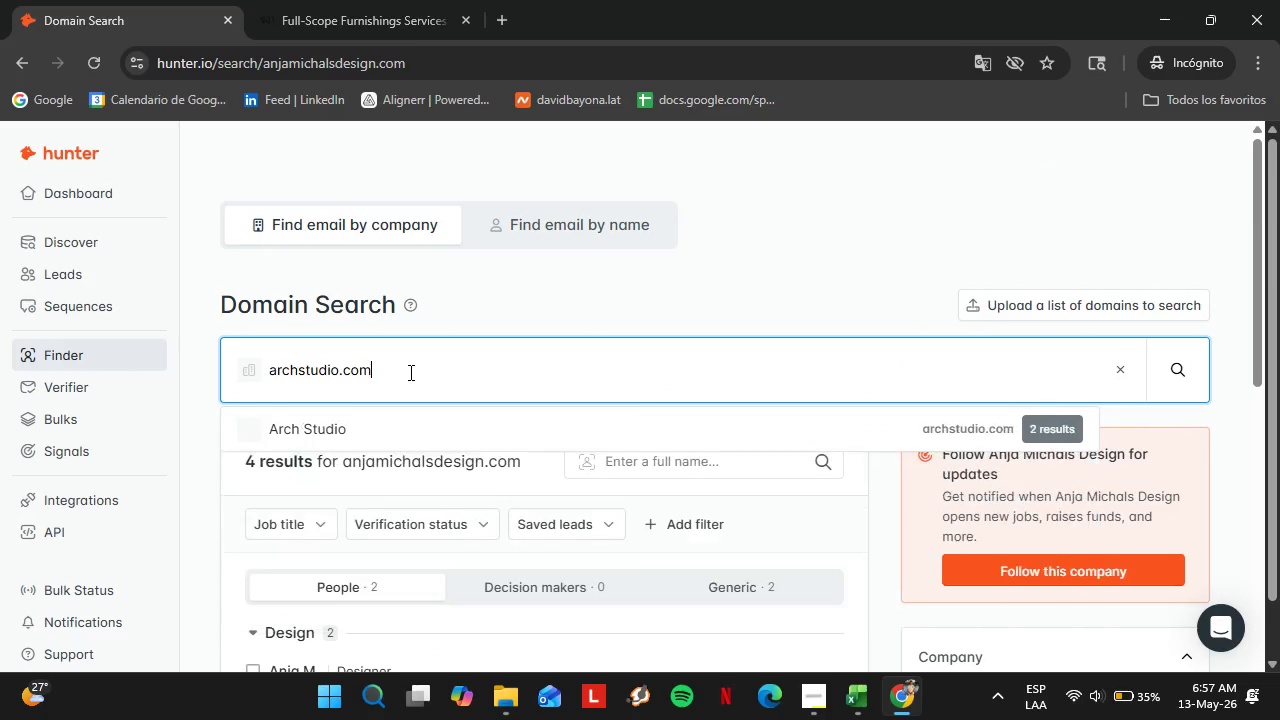 
key(Enter)
 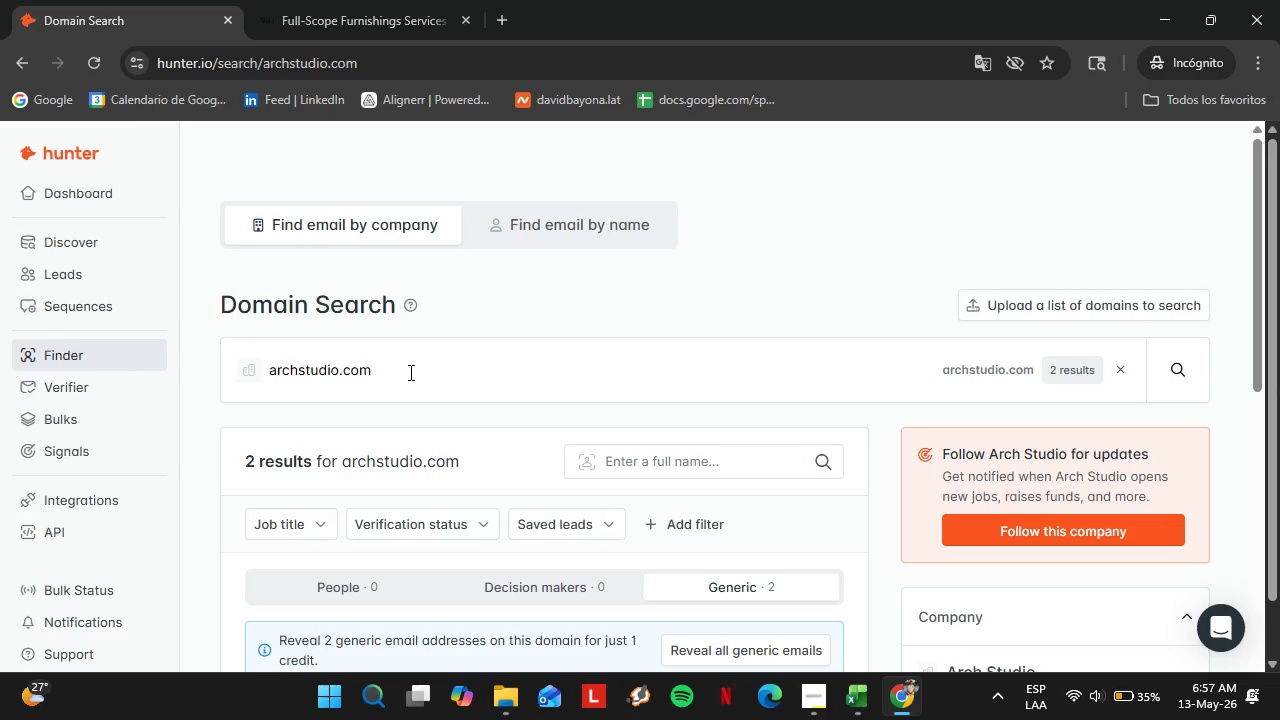 
scroll: coordinate [409, 372], scroll_direction: down, amount: 1.0
 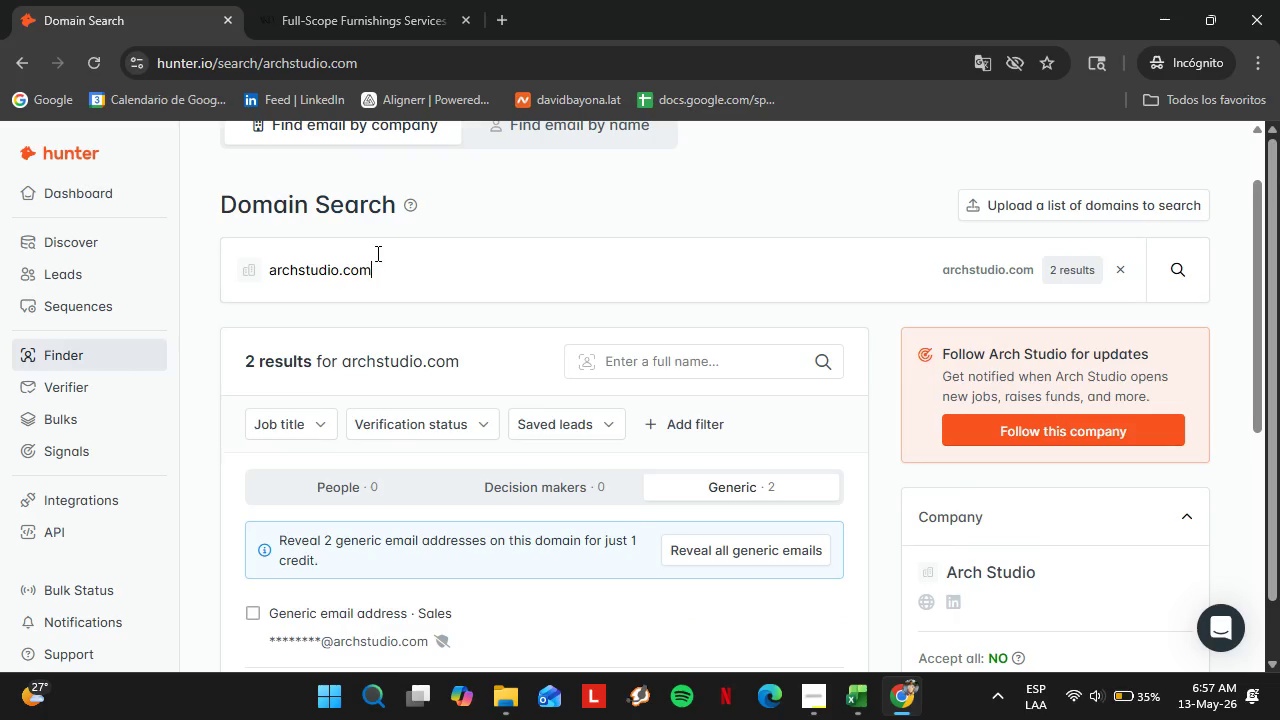 
double_click([376, 253])
 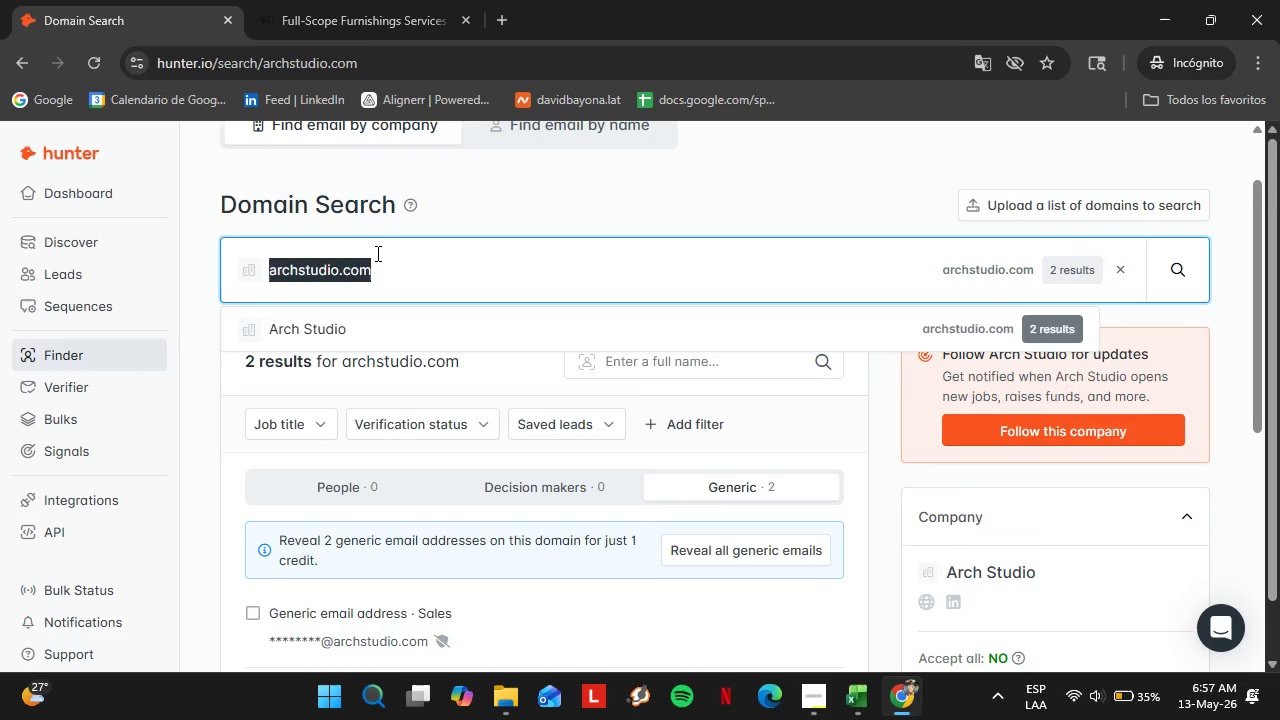 
triple_click([376, 253])
 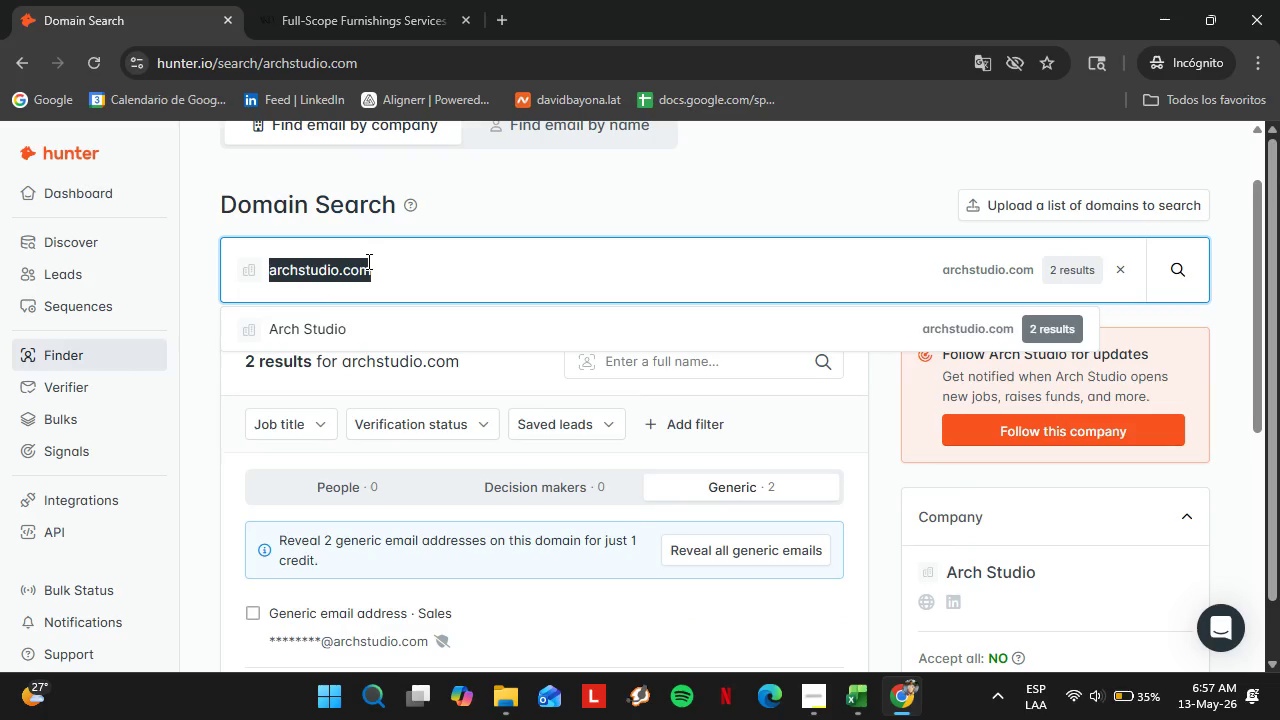 
type(ashstreetinteriors.com)
 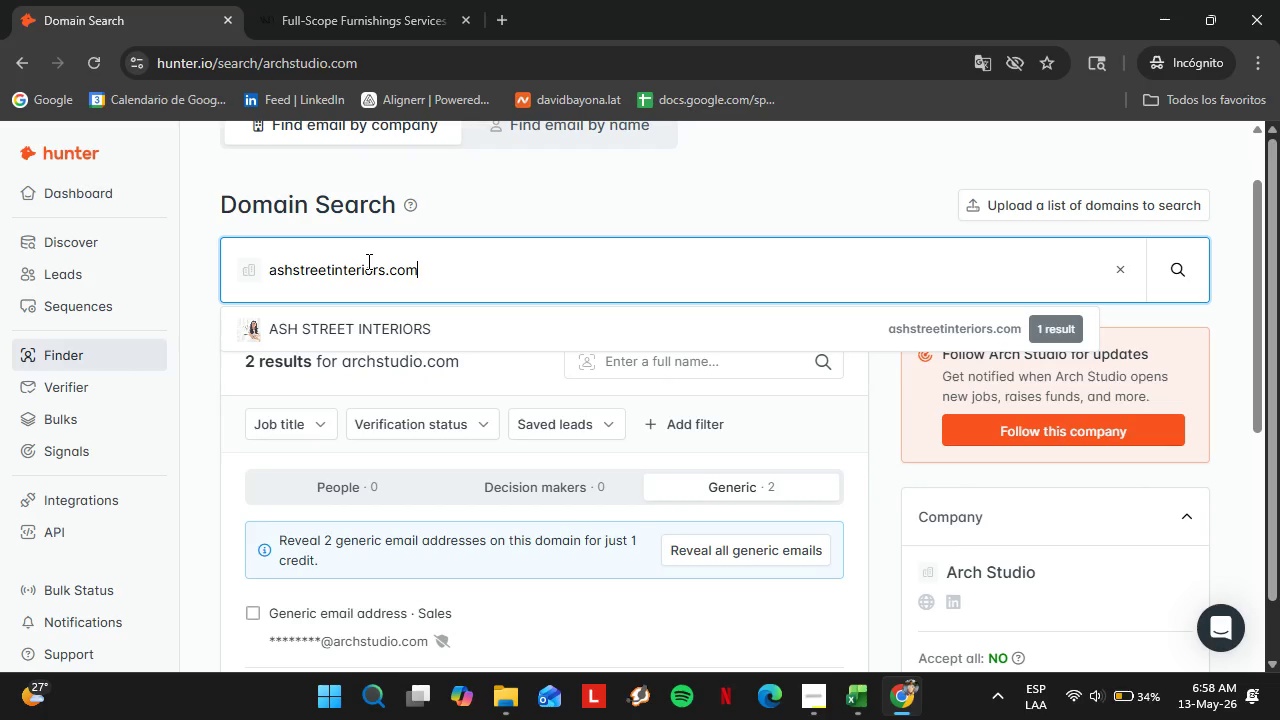 
key(Enter)
 